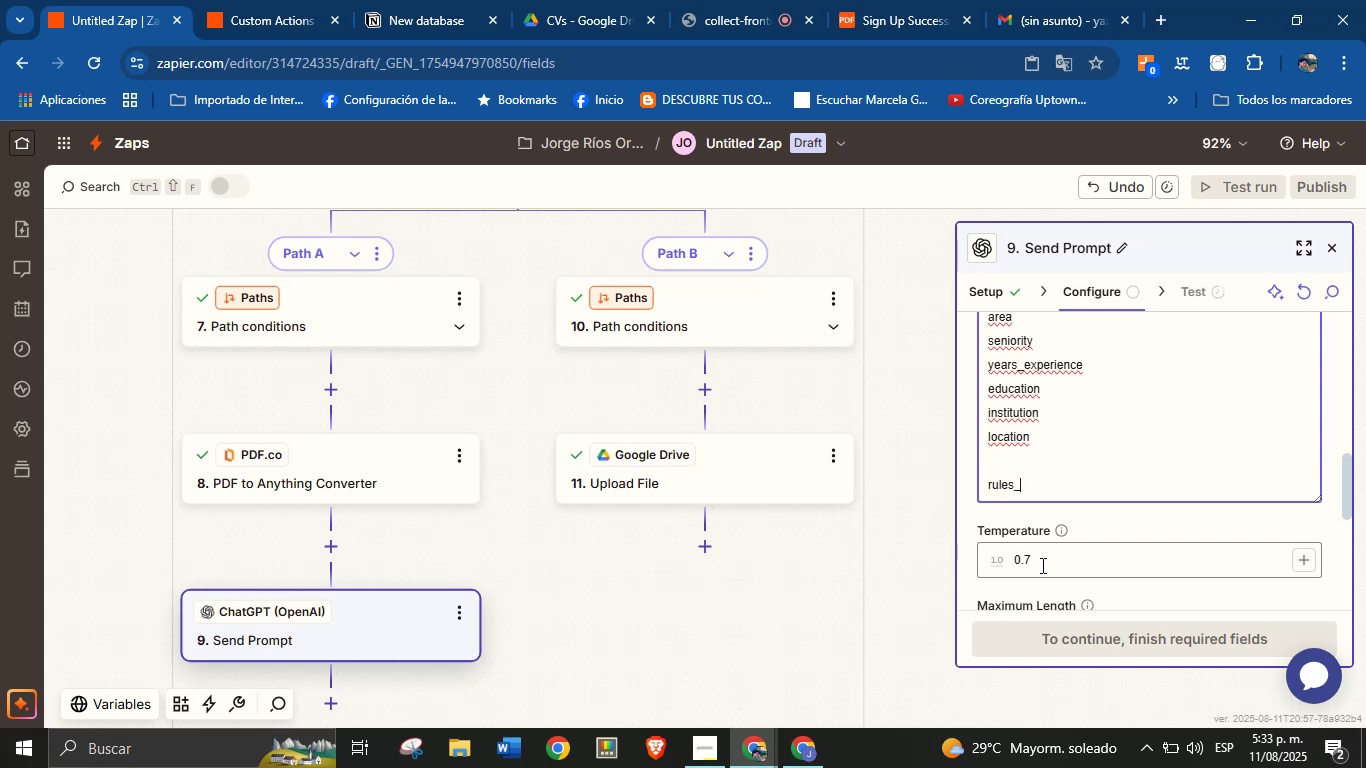 
key(Enter)
 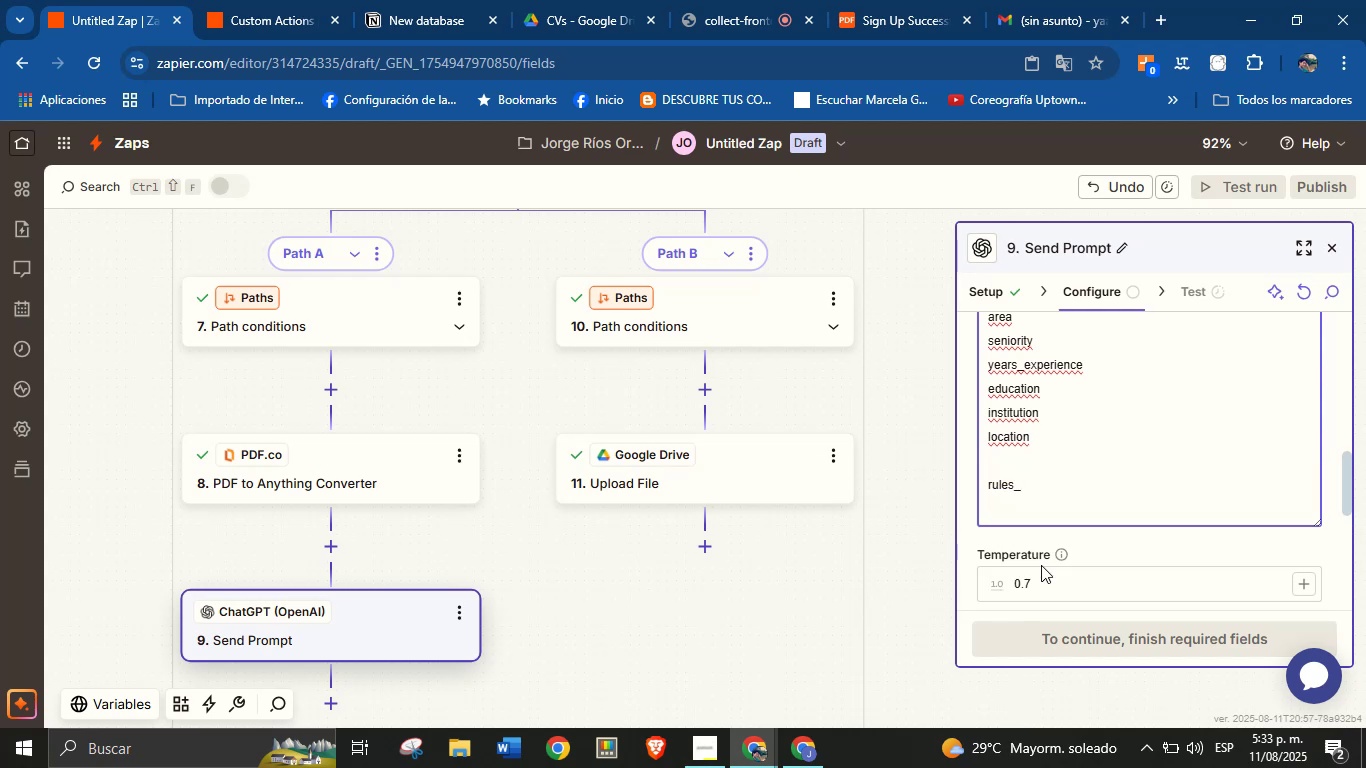 
key(Backspace)
 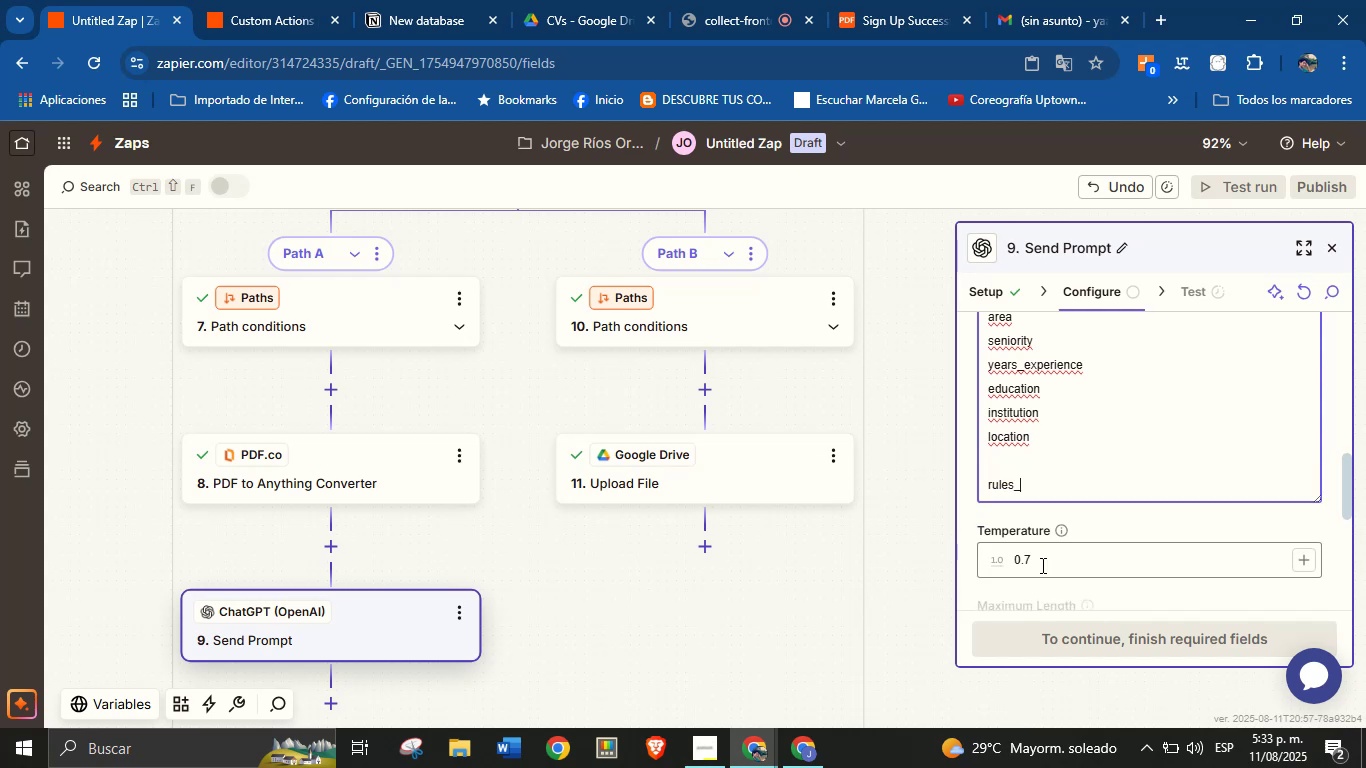 
key(Backspace)
 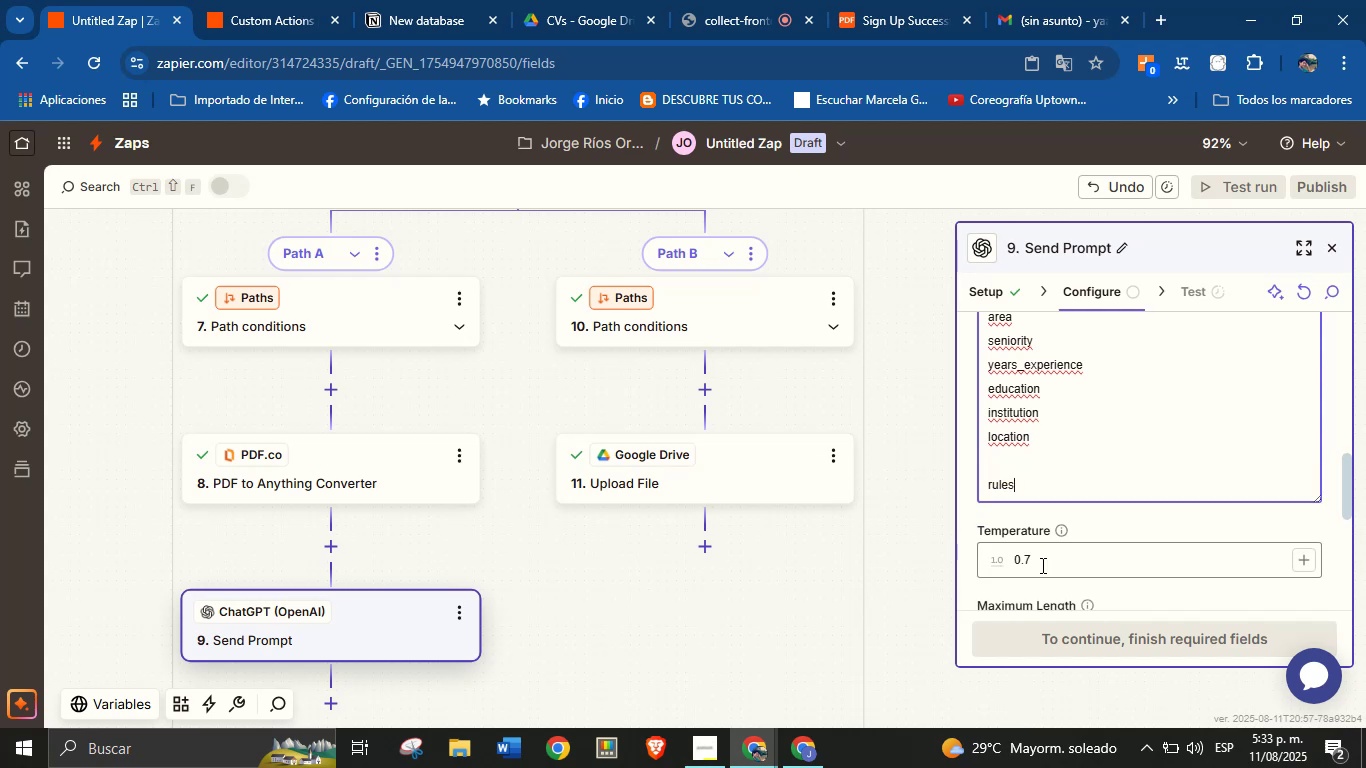 
key(Shift+Period)
 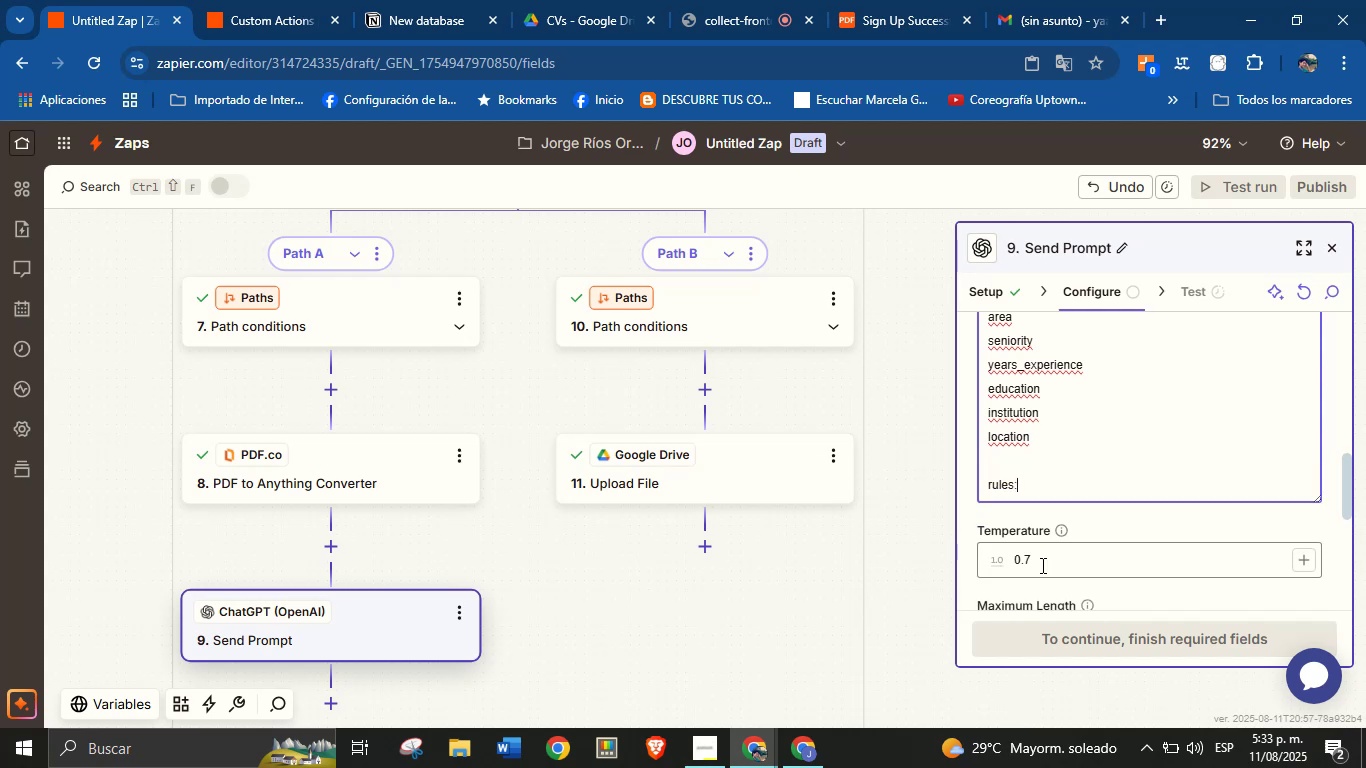 
key(Enter)
 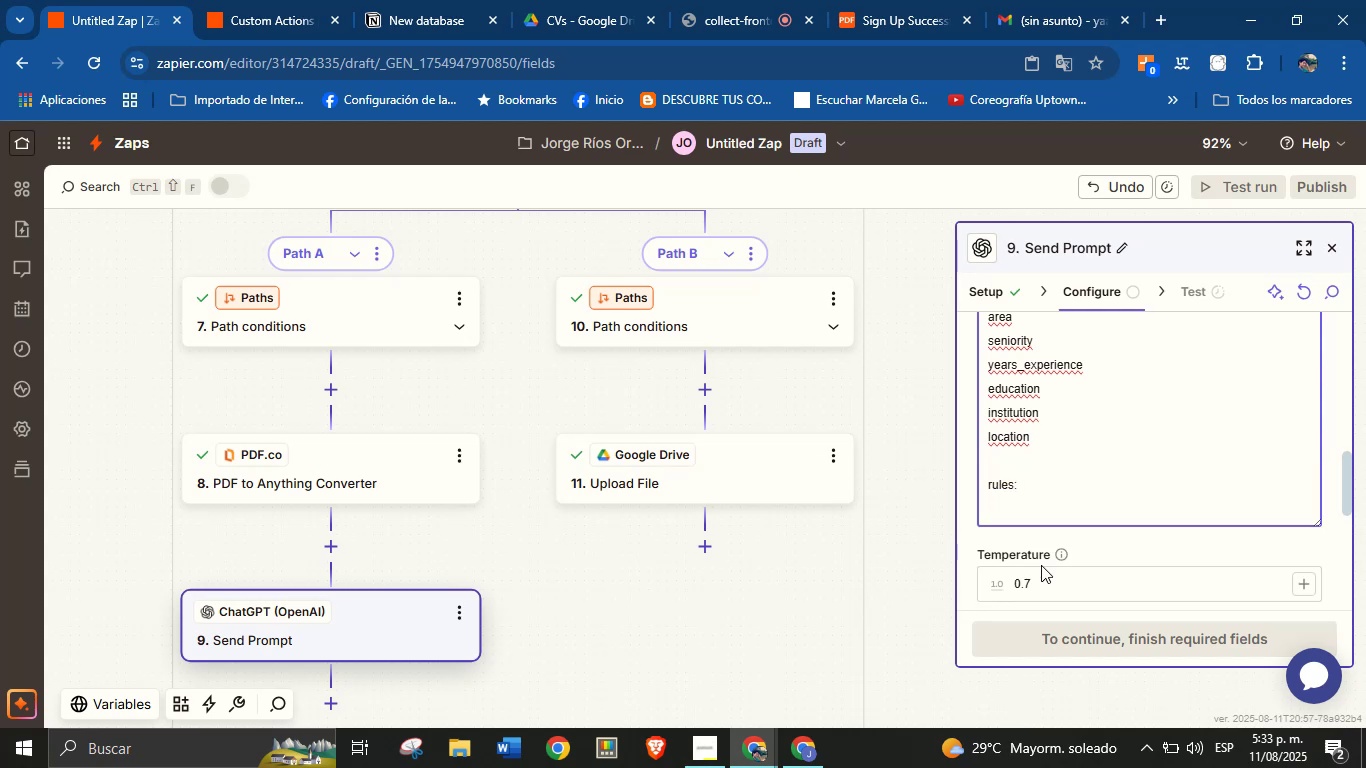 
type(if a field is not found in the CV, return it as null.)
 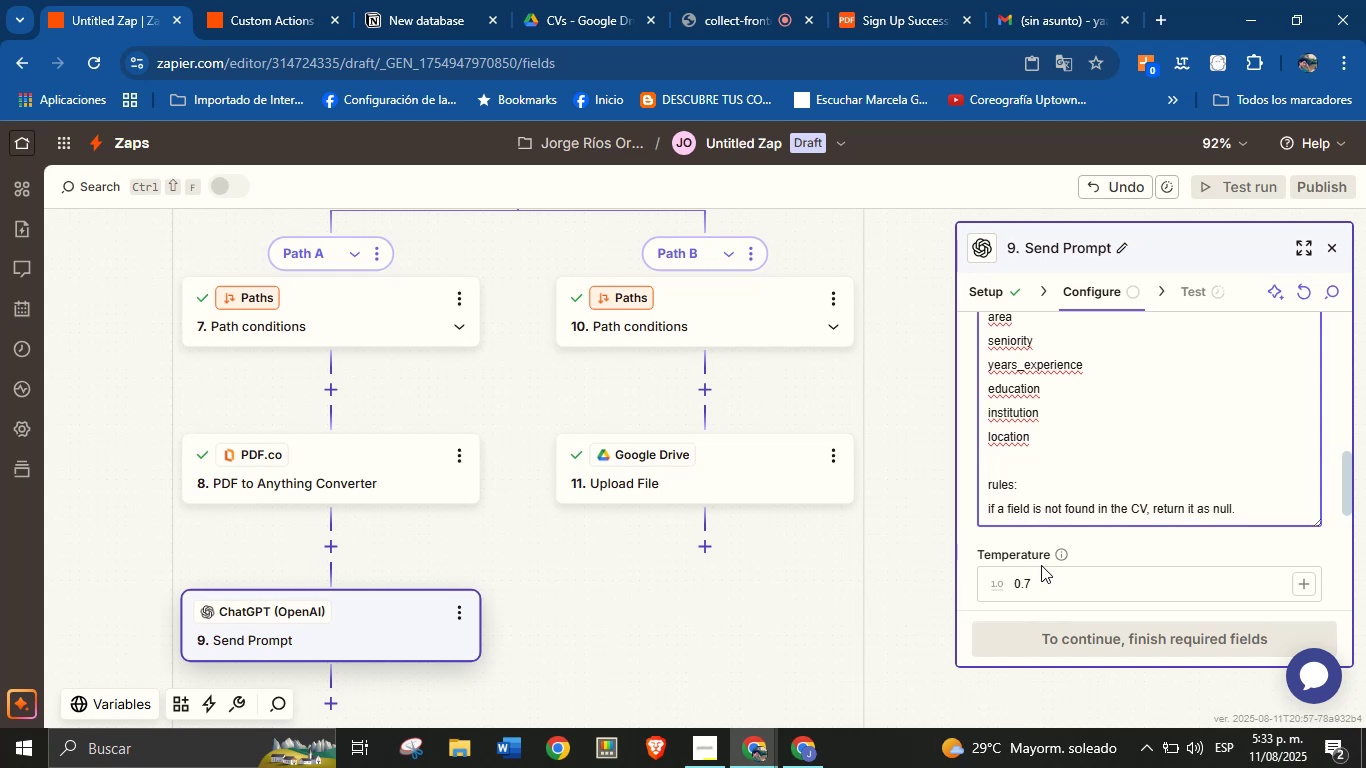 
key(Enter)
 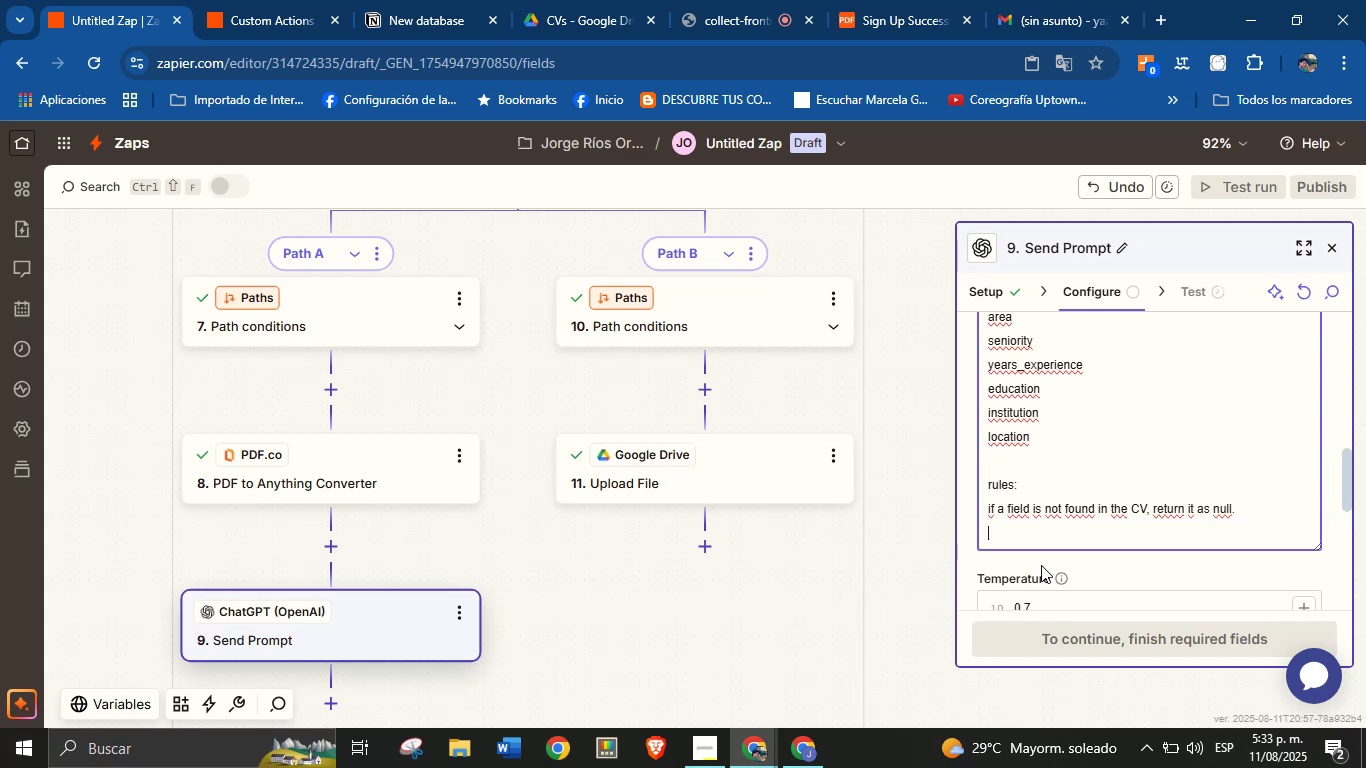 
type(do not write anything)
 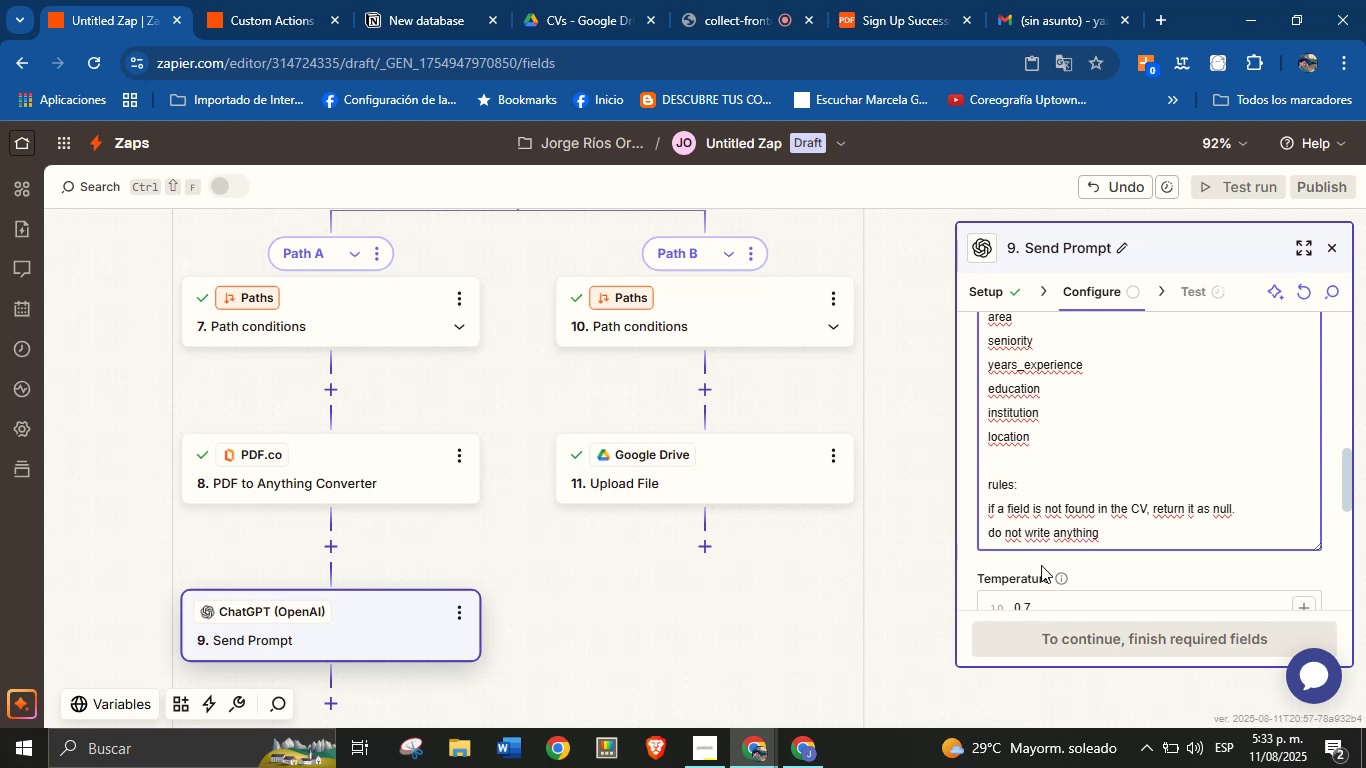 
type( outside the JSON, no explanations or comments.)
 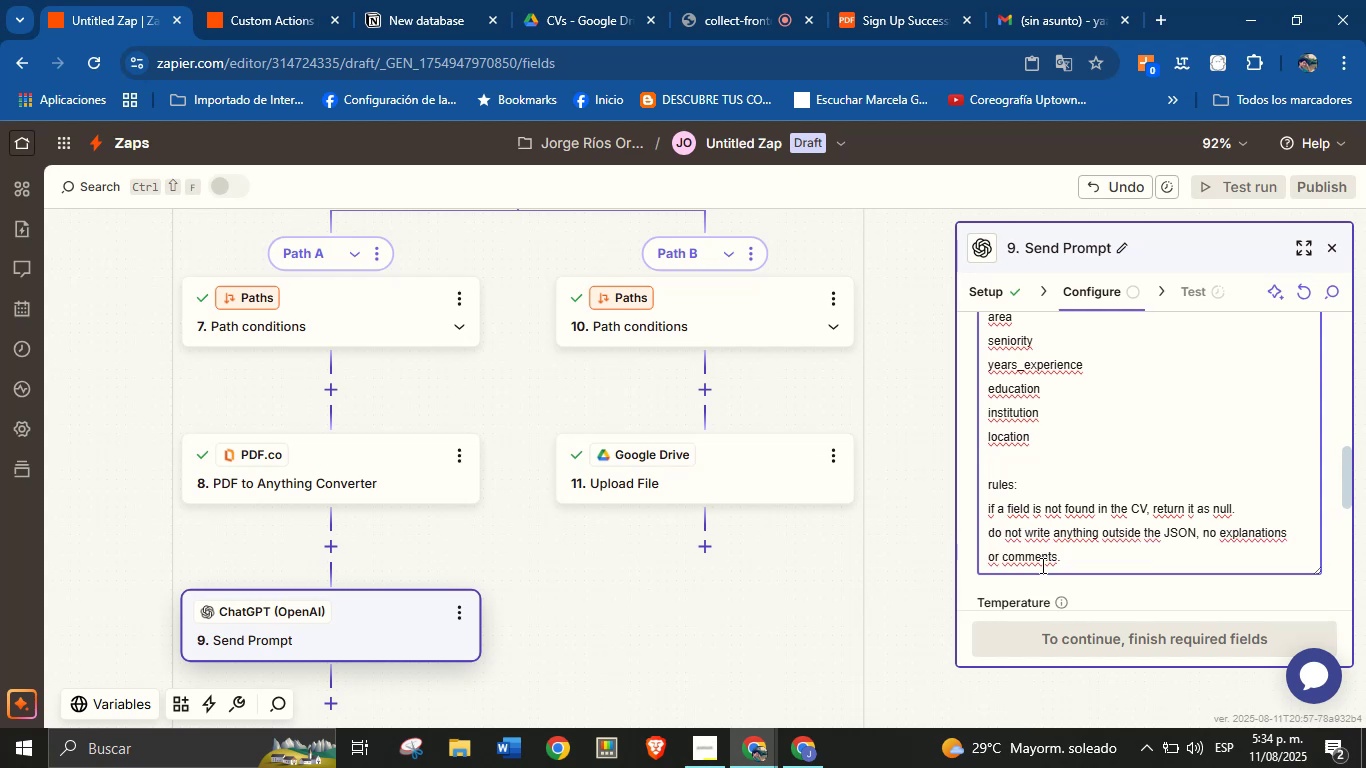 
wait(7.93)
 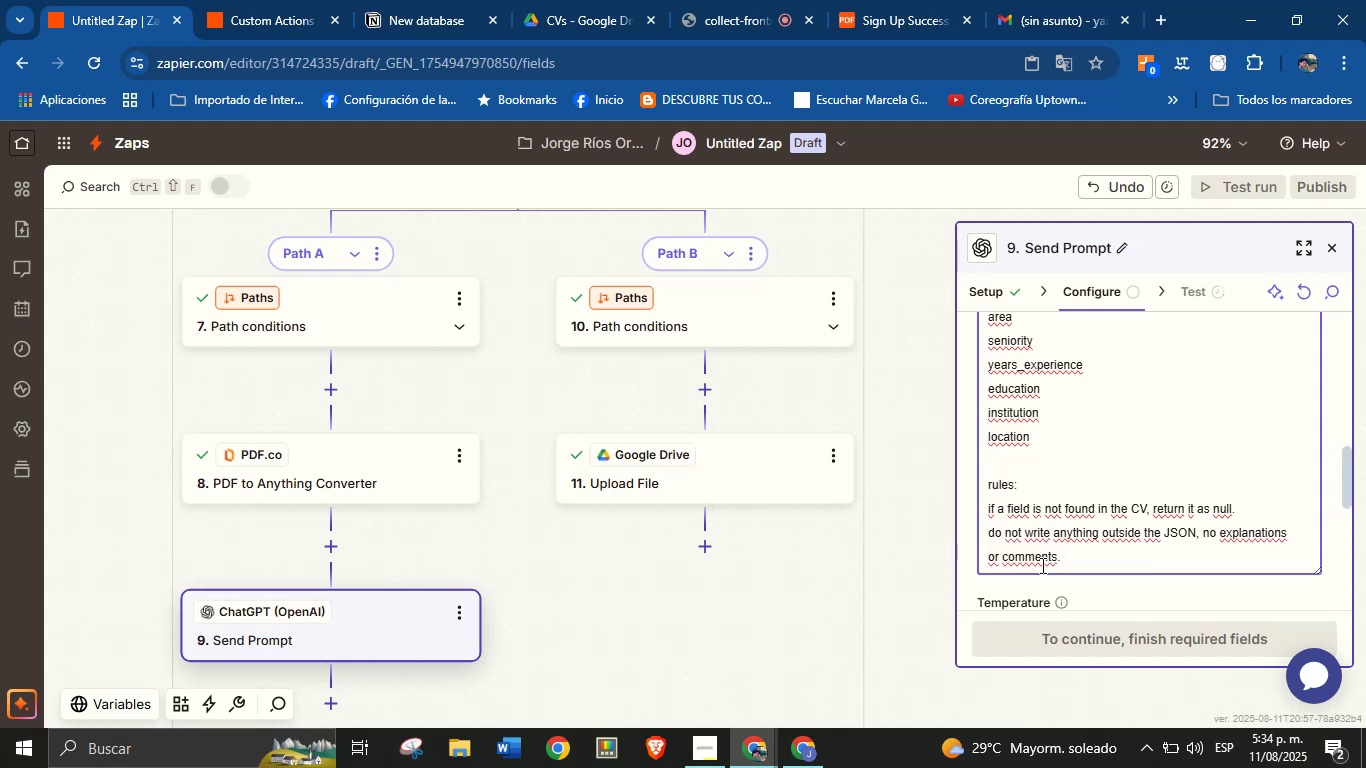 
key(Enter)
 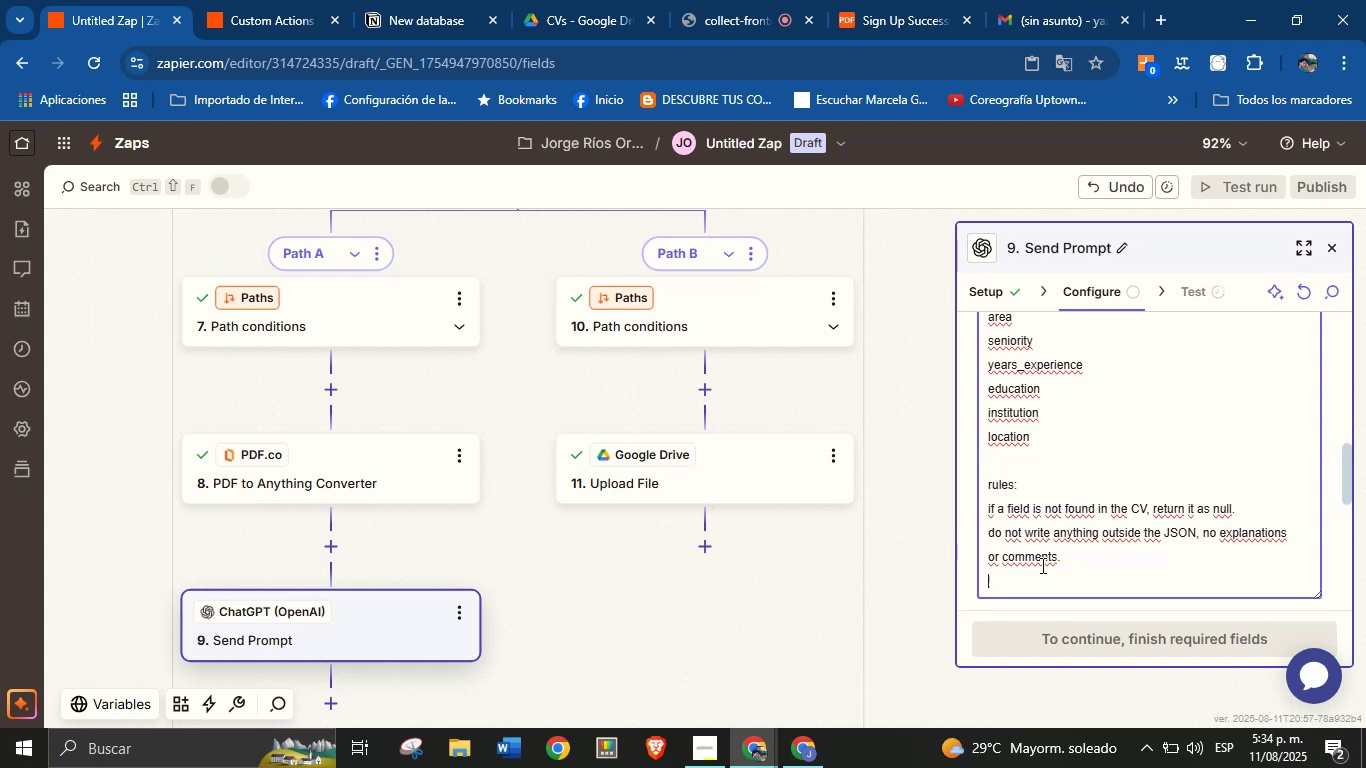 
type(the skl)
key(Backspace)
type(ills field must be a list )
 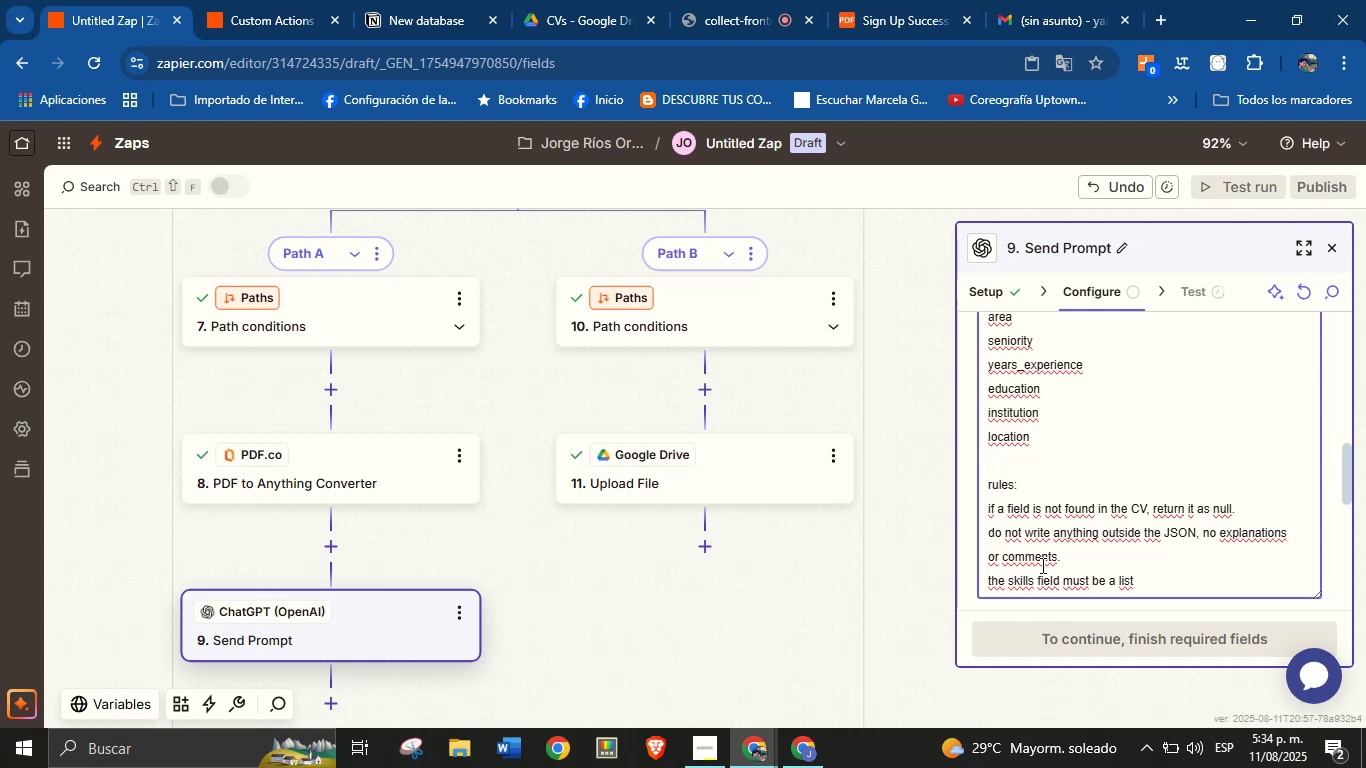 
wait(7.86)
 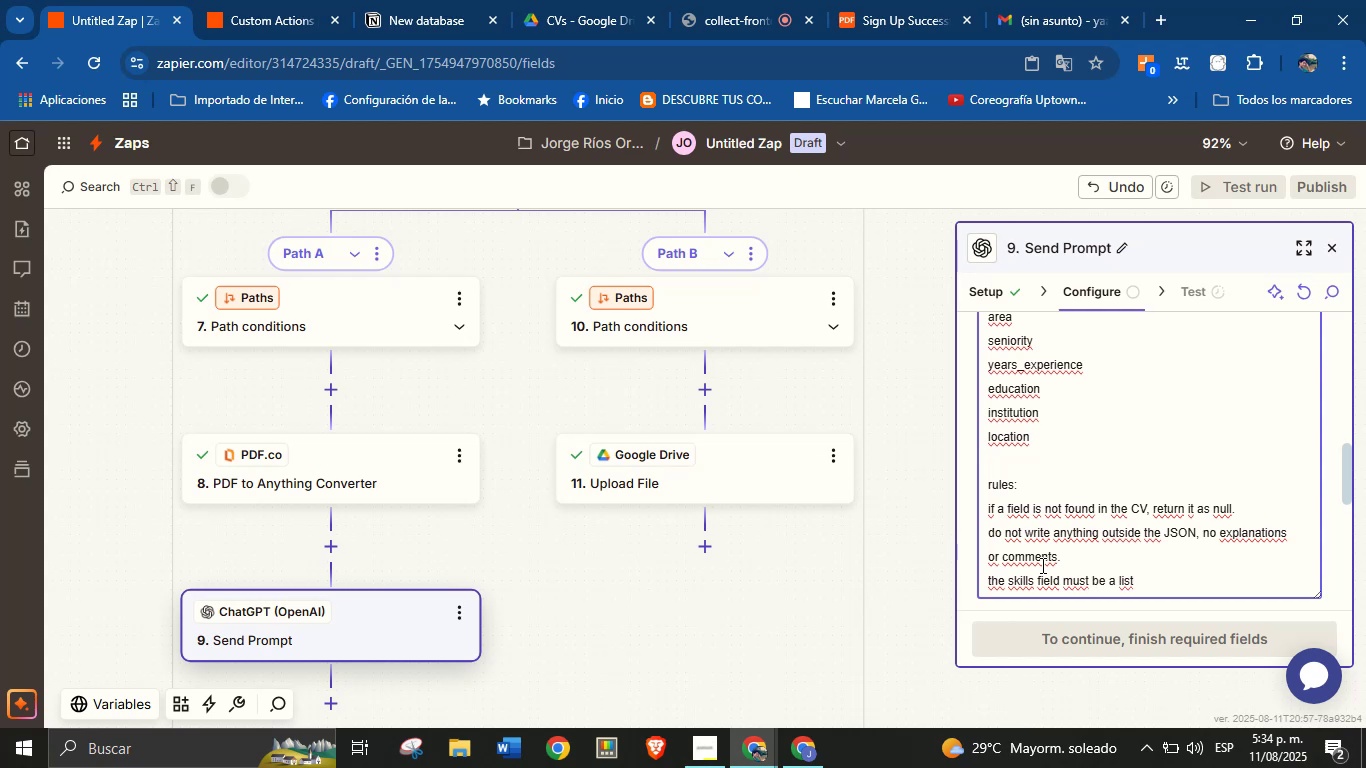 
type(of key skills)
 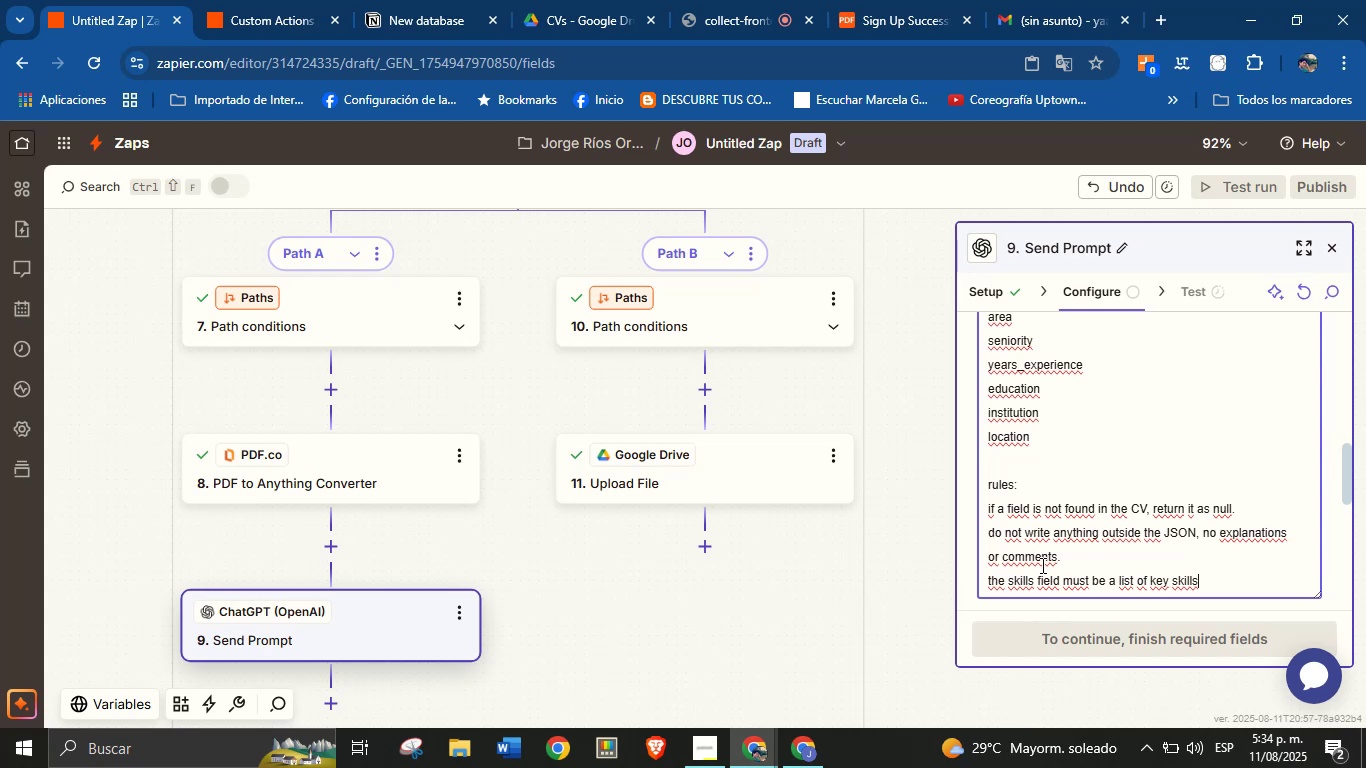 
wait(5.98)
 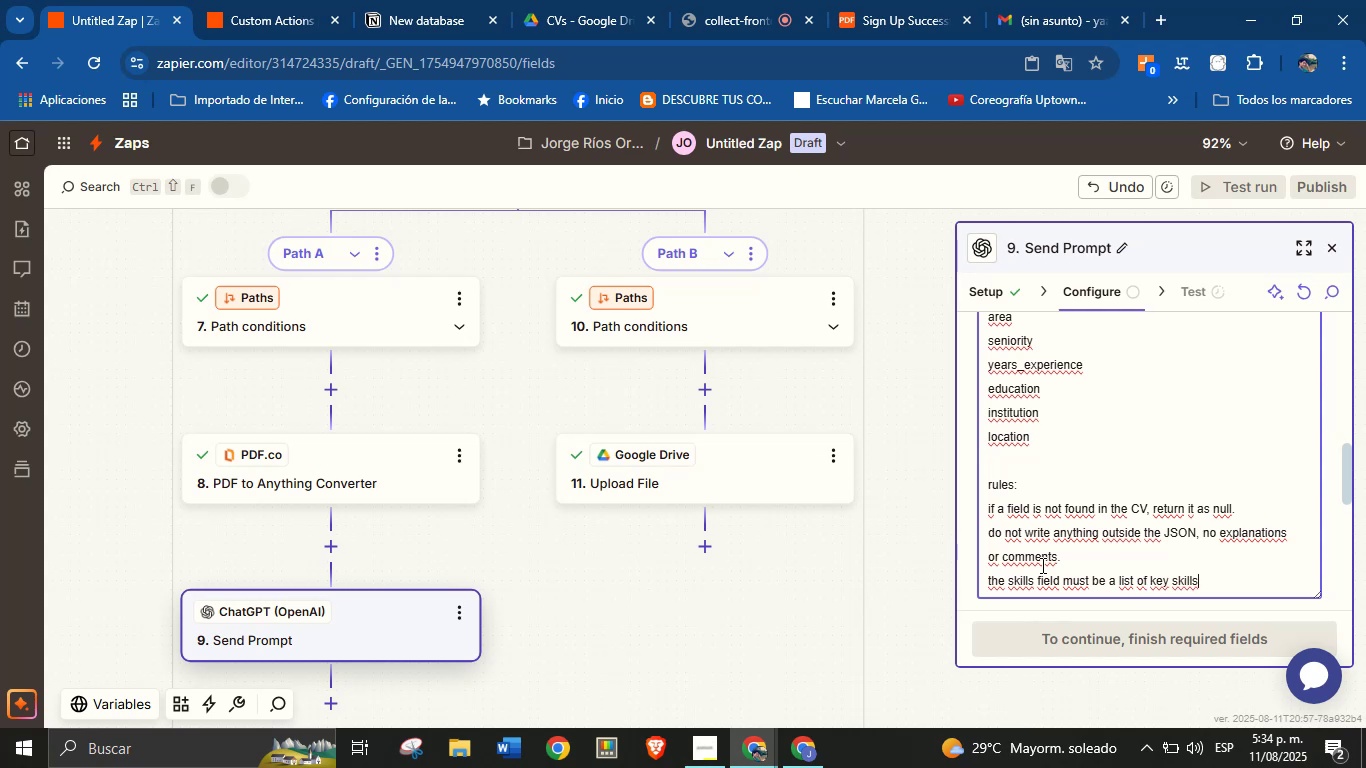 
type( detected)
 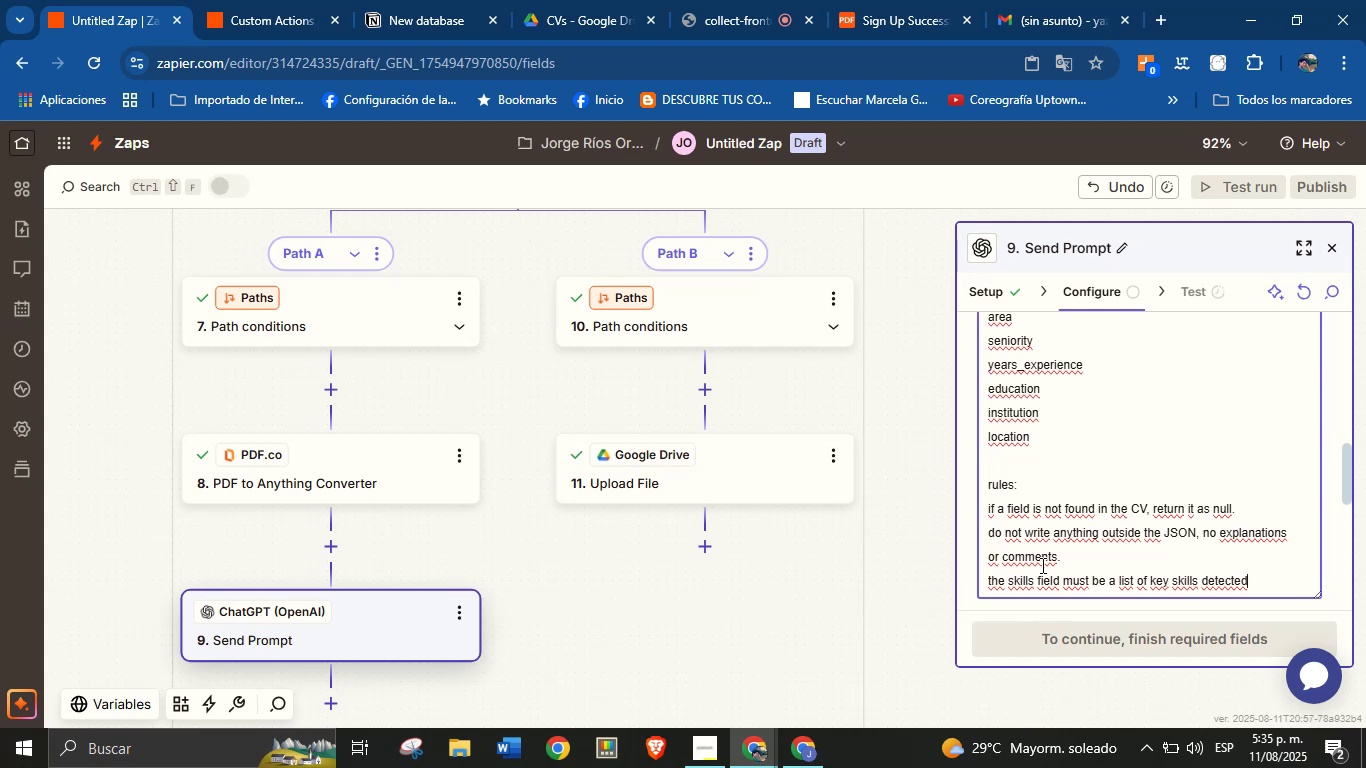 
wait(21.05)
 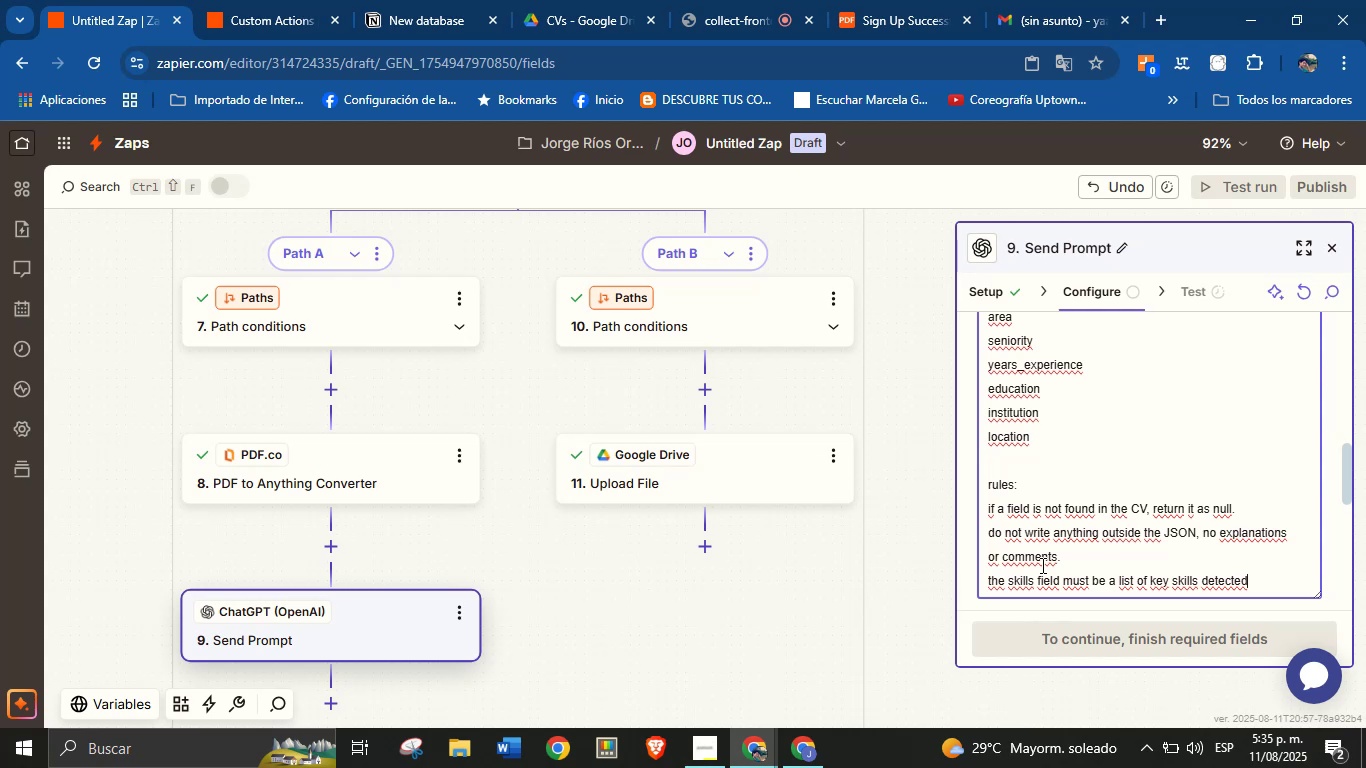 
key(Period)
 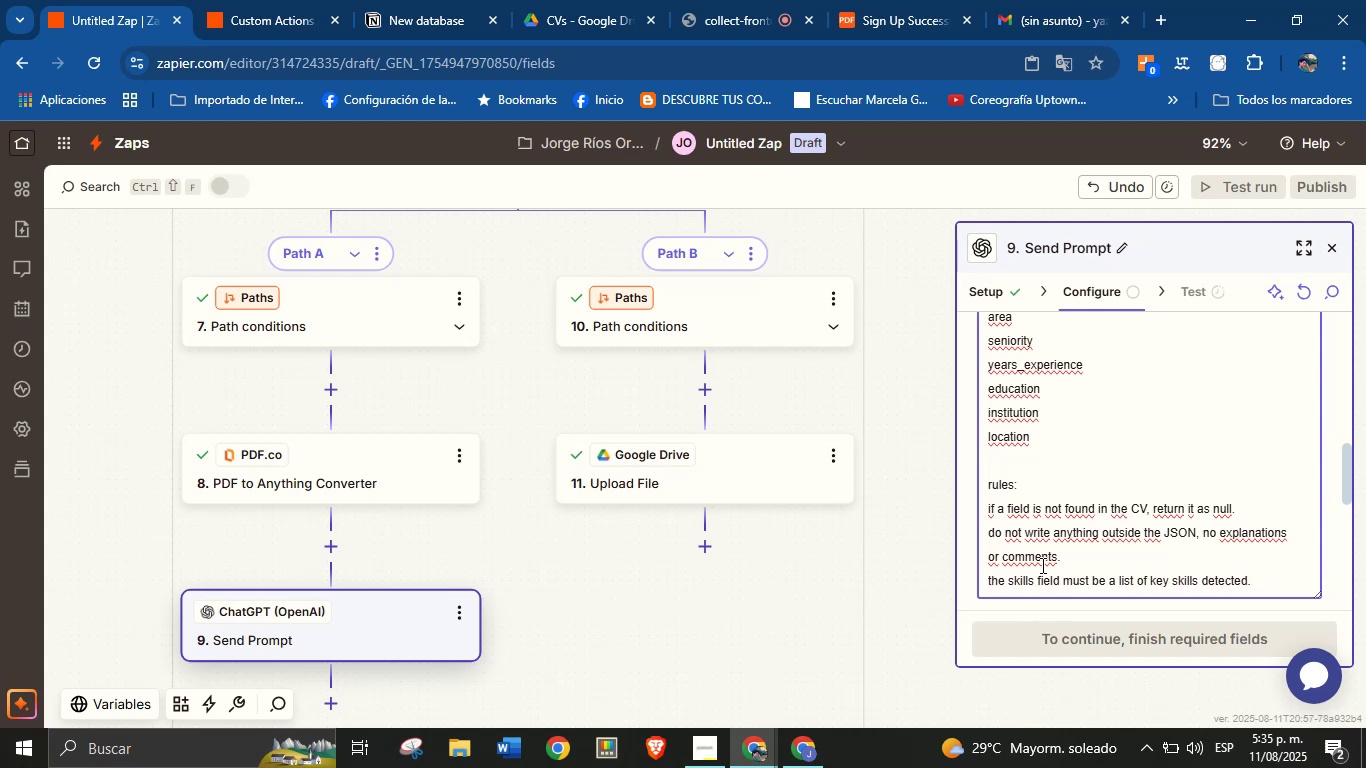 
key(Enter)
 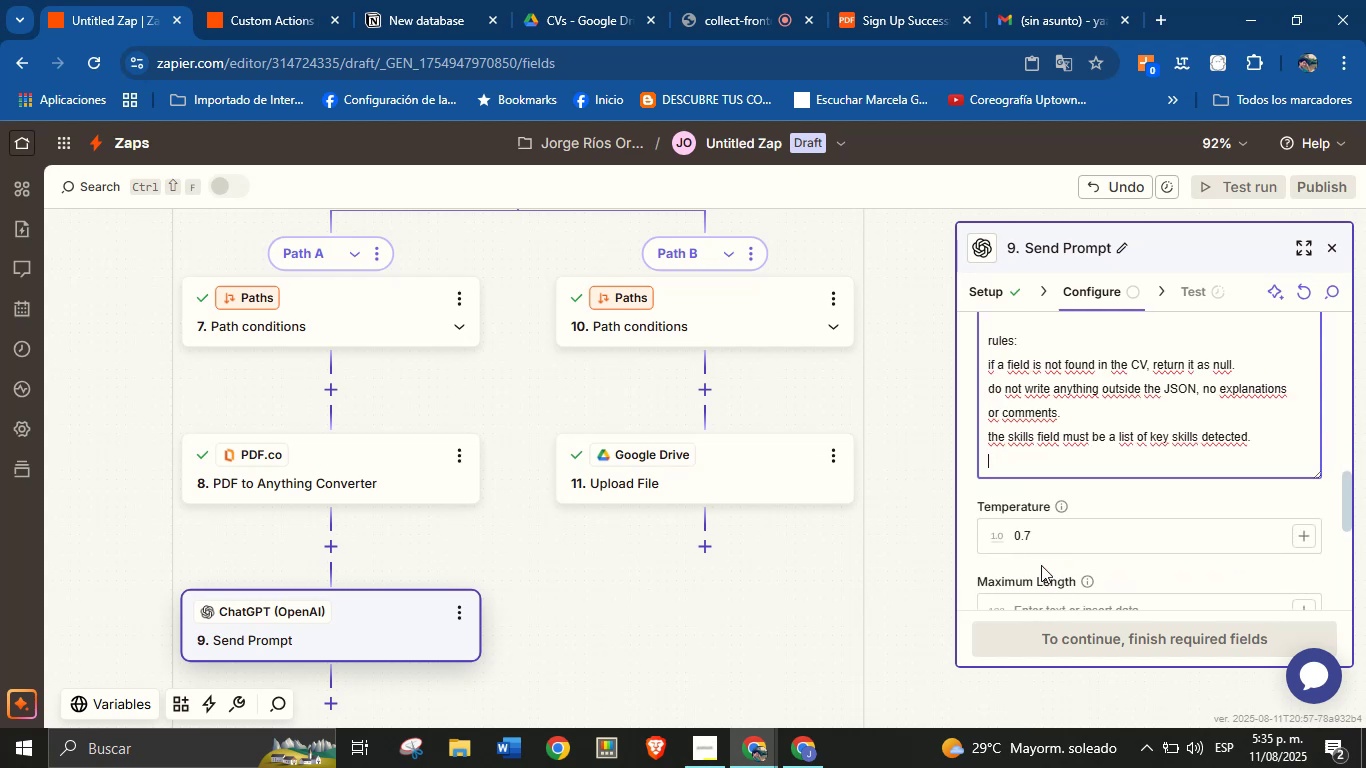 
type(summary must have a maximum of 3 lines and describe the professional profile)
 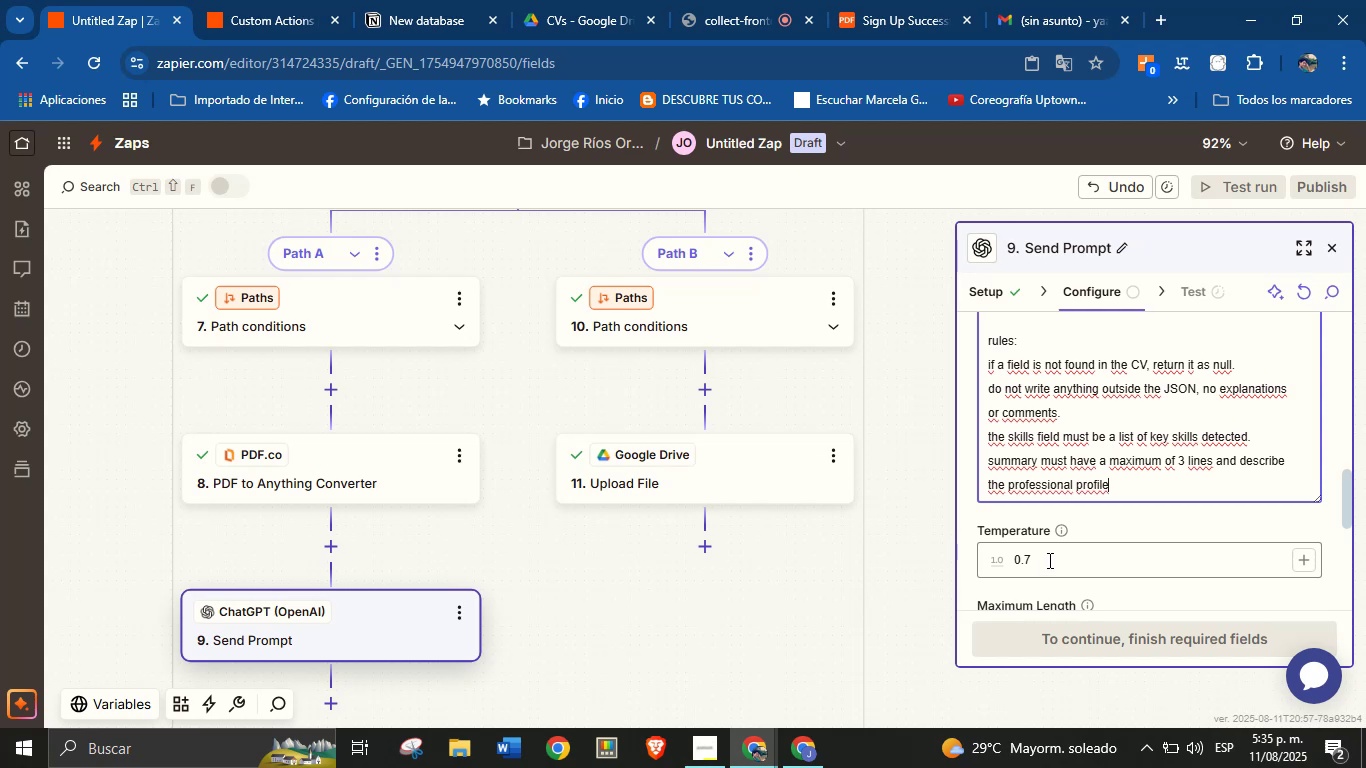 
wait(5.71)
 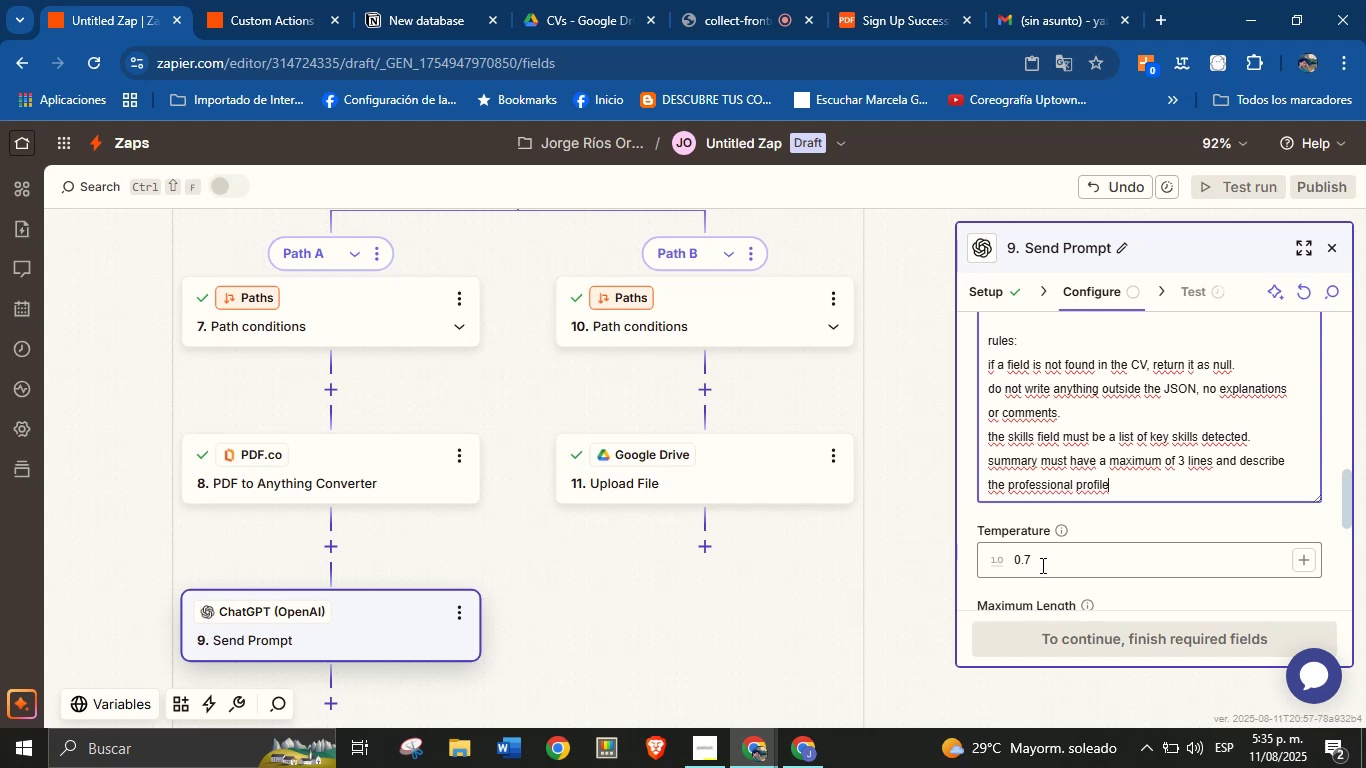 
scroll: coordinate [1148, 549], scroll_direction: down, amount: 1.0
 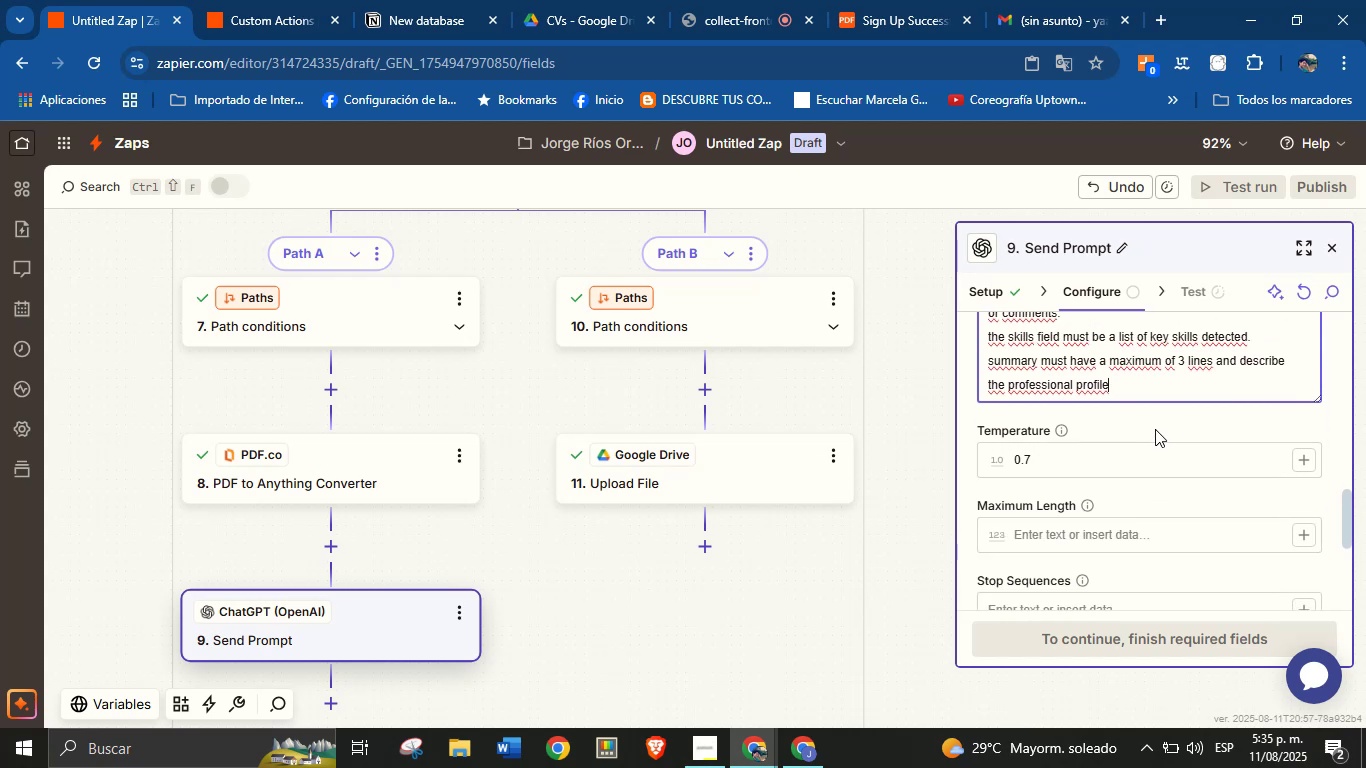 
left_click([1157, 421])
 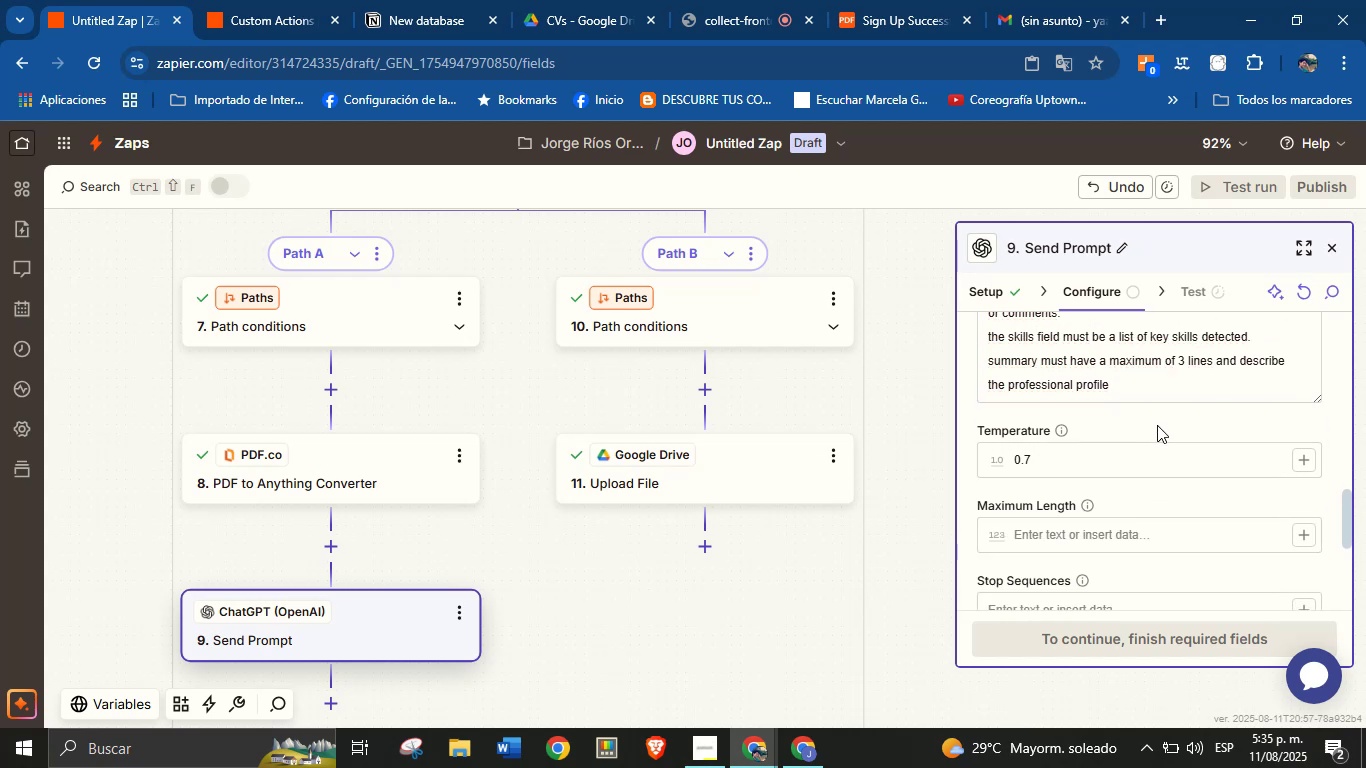 
scroll: coordinate [1155, 430], scroll_direction: down, amount: 2.0
 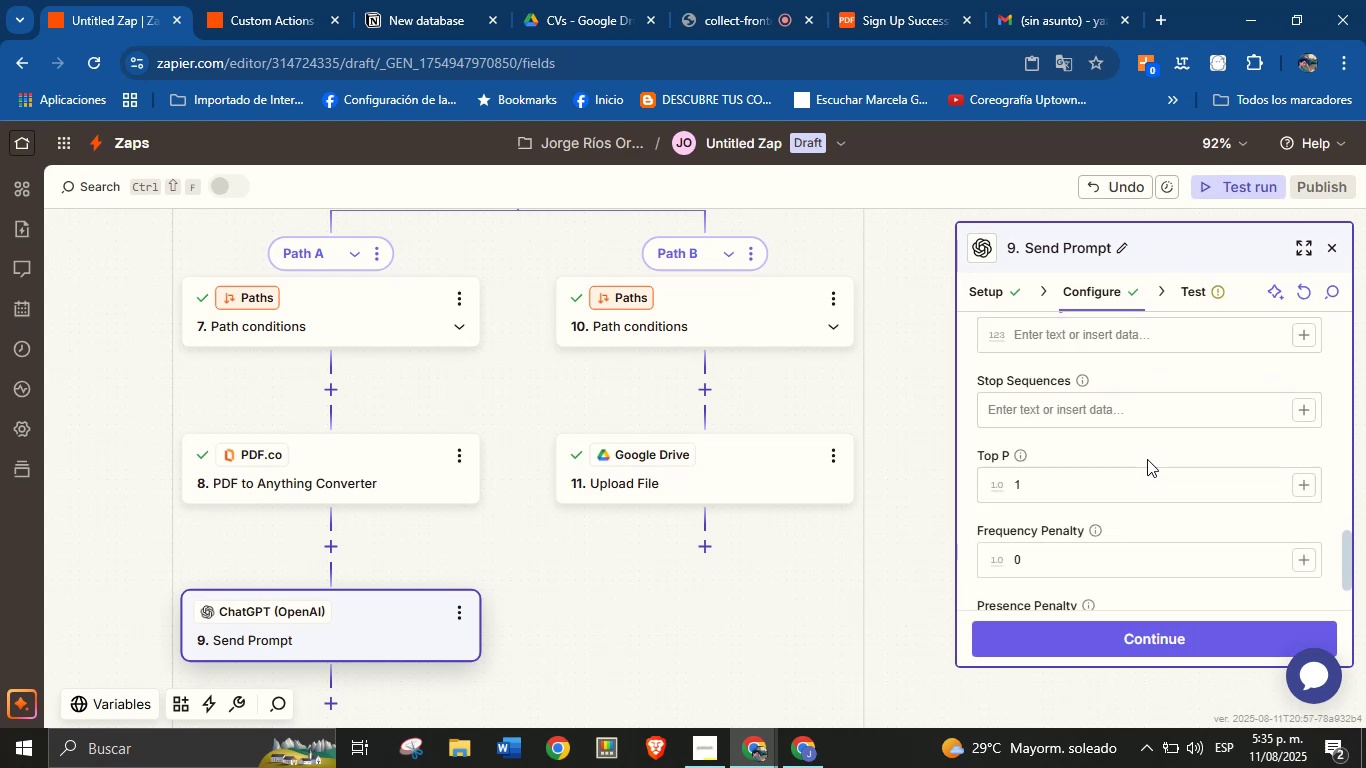 
left_click([1147, 459])
 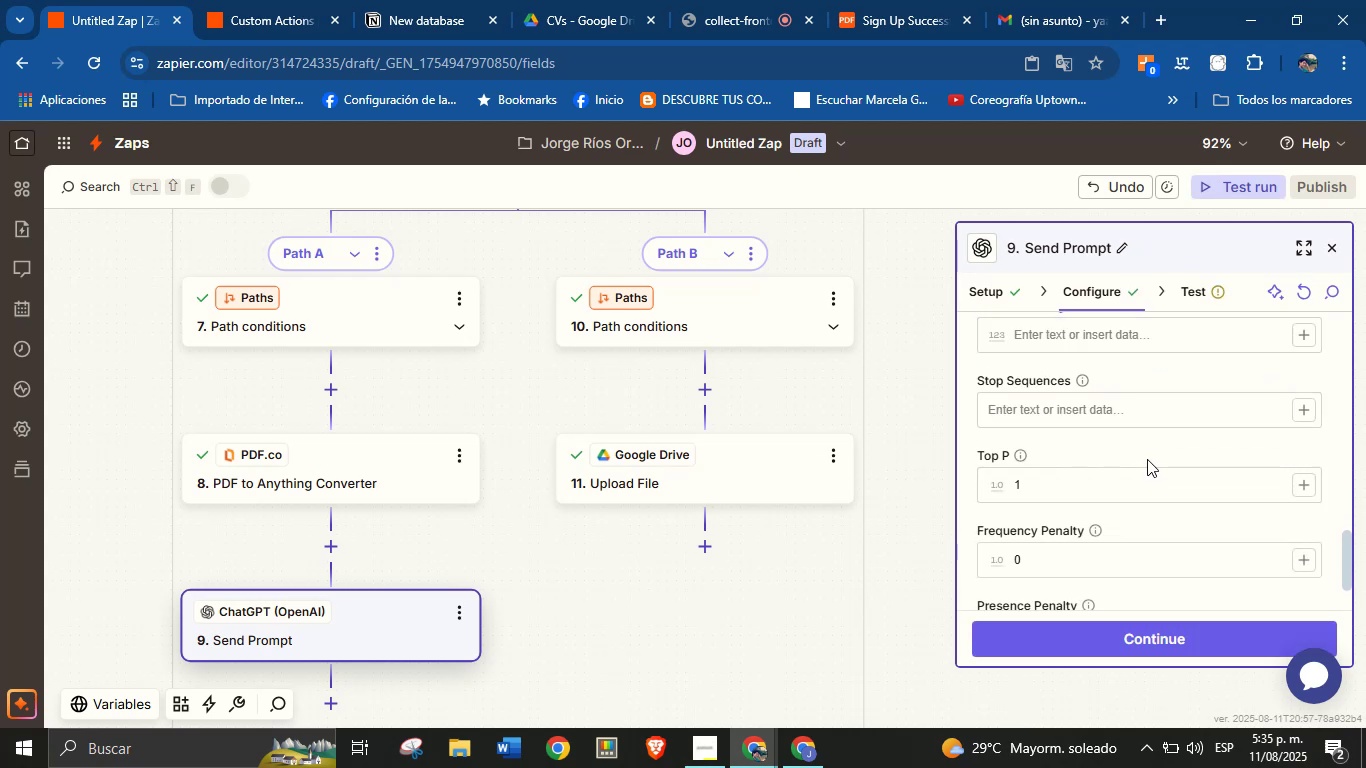 
scroll: coordinate [1147, 476], scroll_direction: down, amount: 3.0
 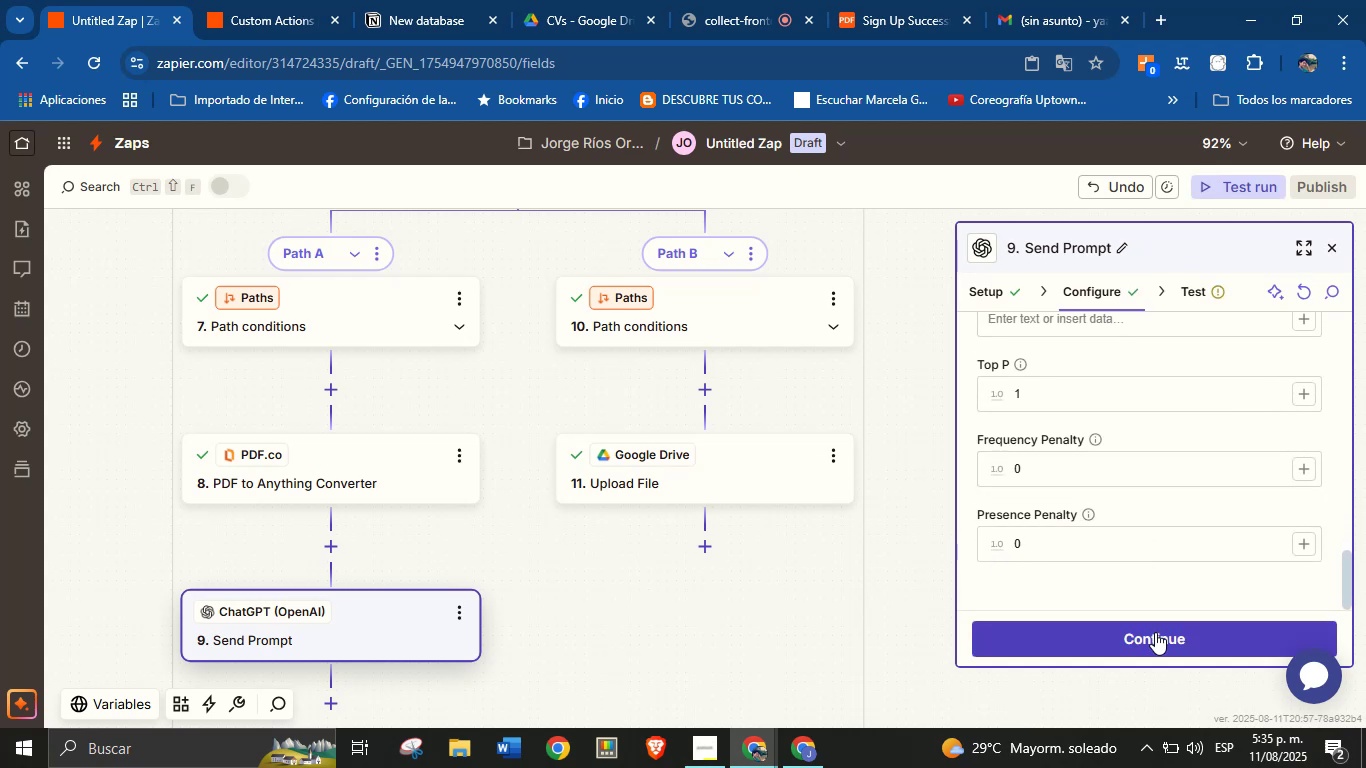 
left_click([1155, 632])
 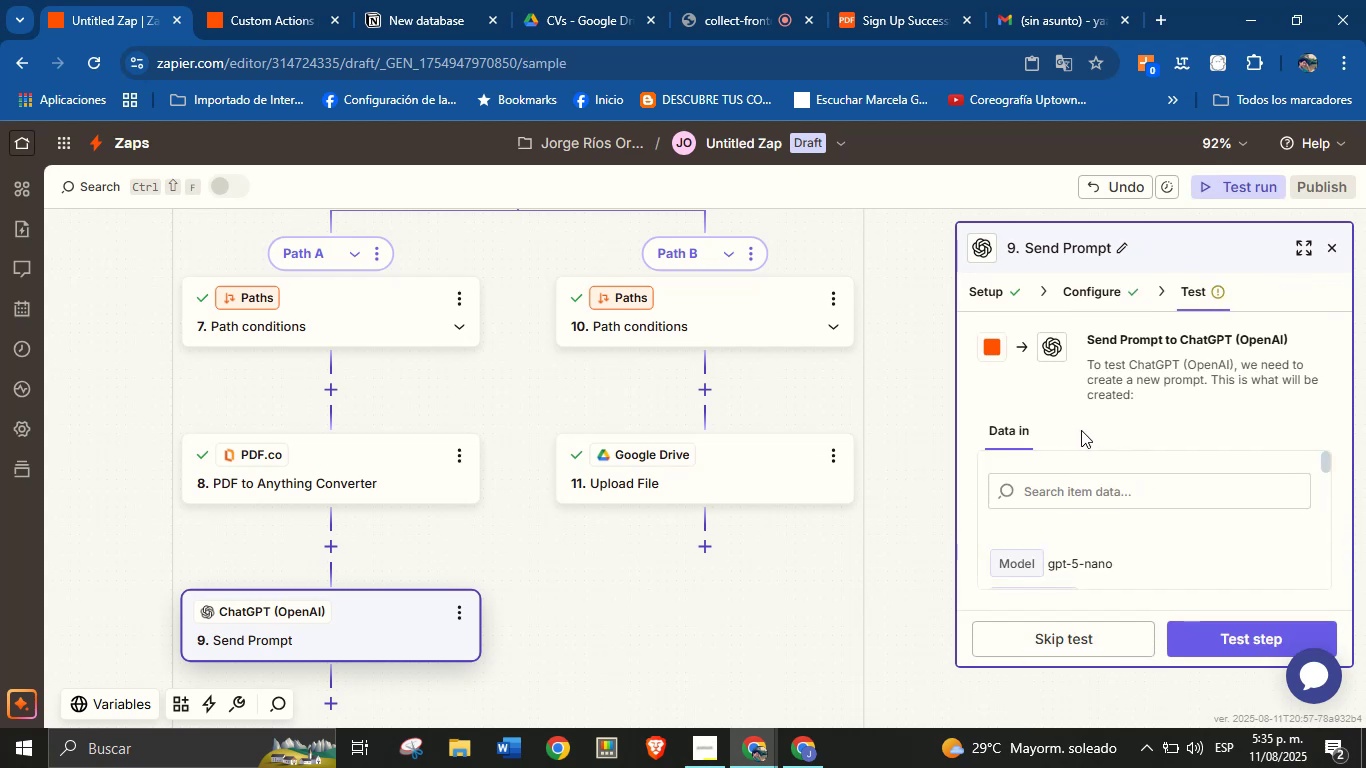 
scroll: coordinate [1182, 575], scroll_direction: down, amount: 5.0
 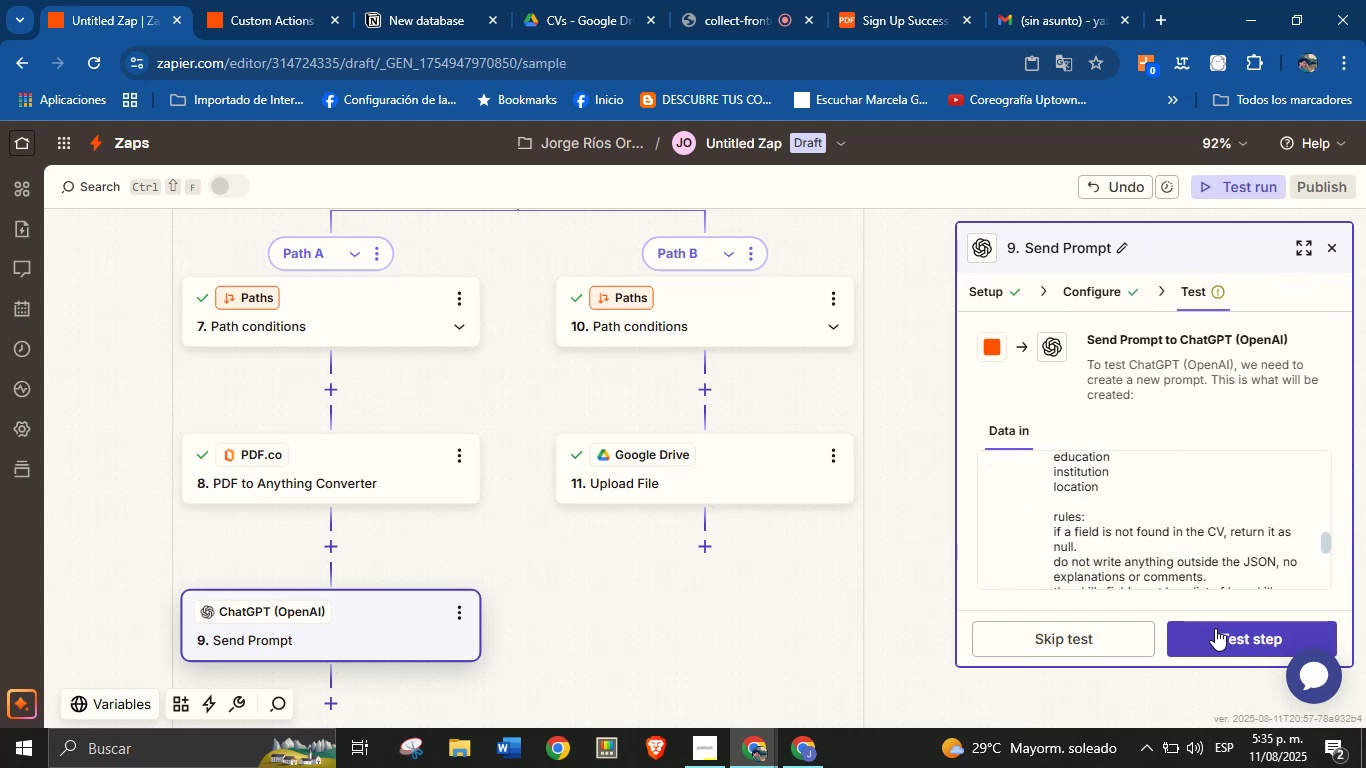 
left_click([1215, 628])
 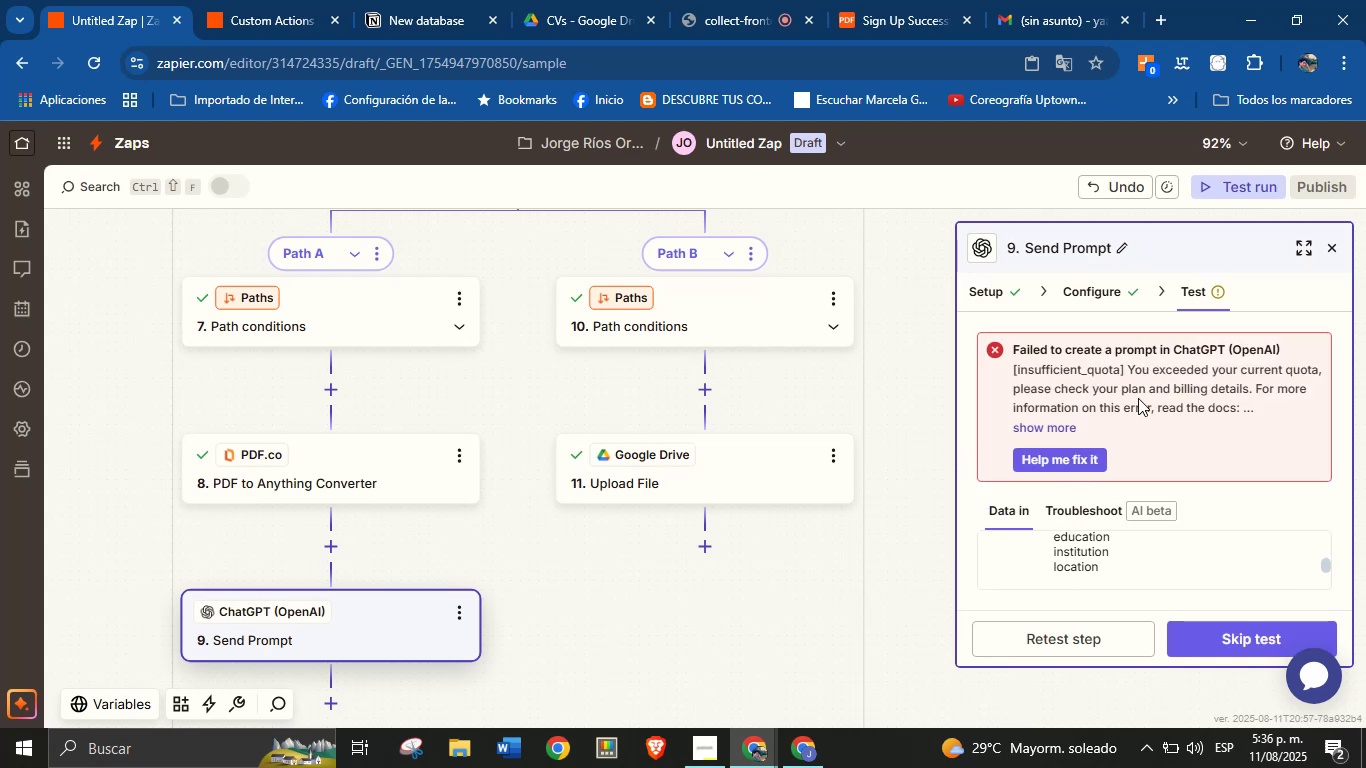 
wait(11.42)
 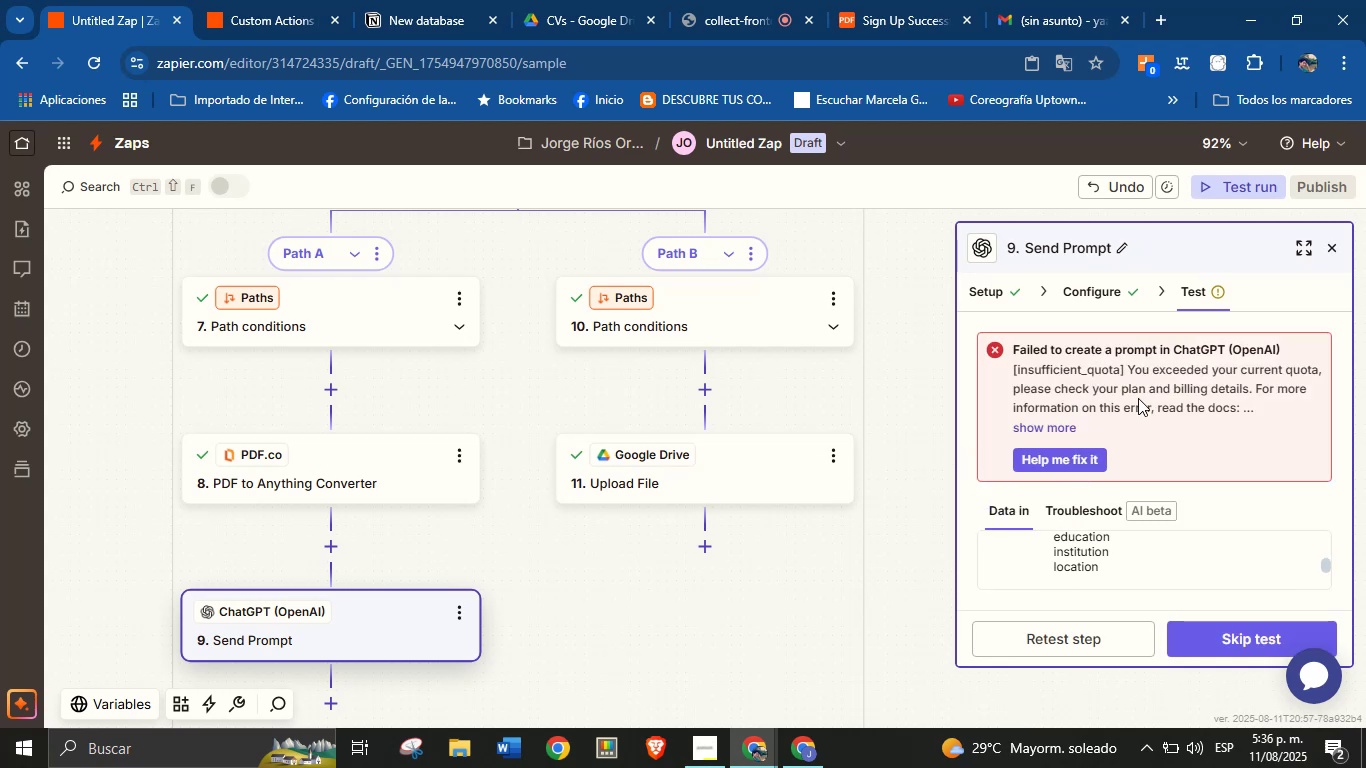 
left_click([1113, 291])
 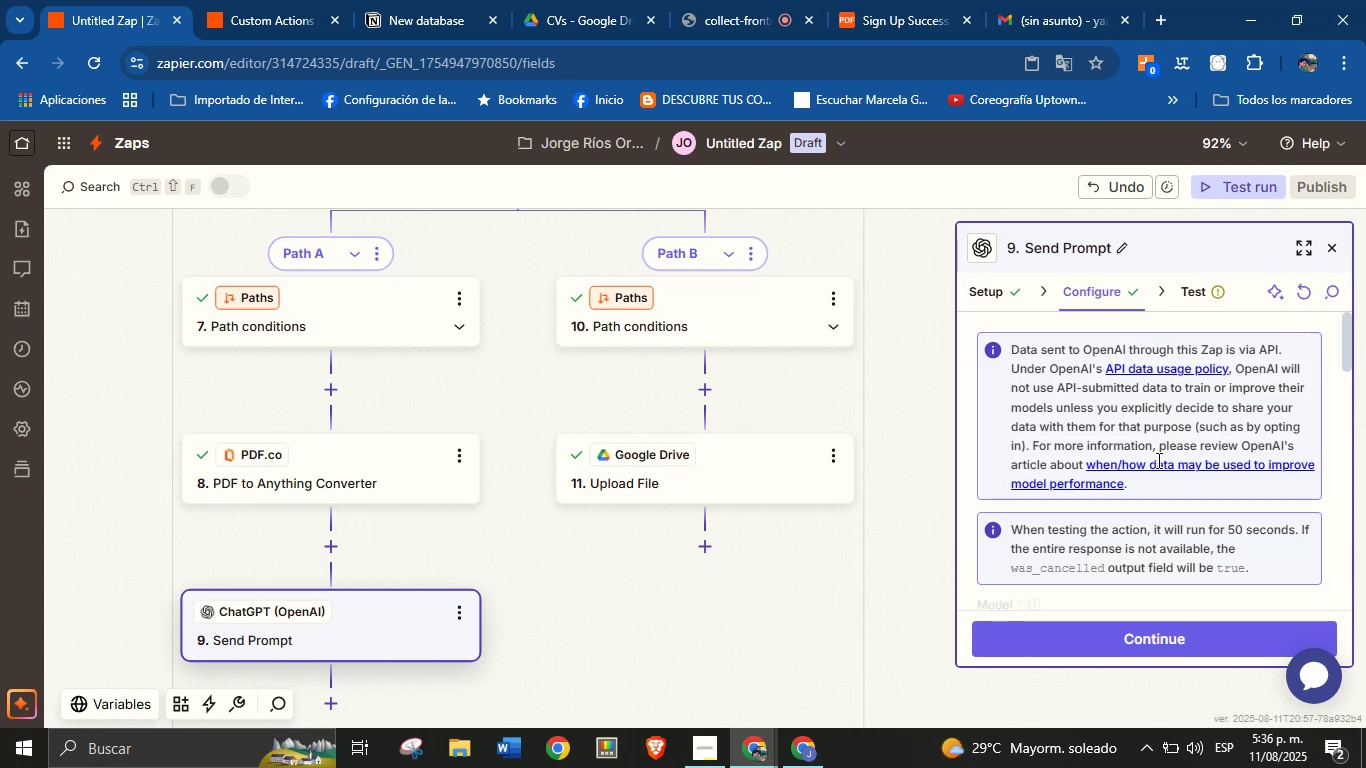 
scroll: coordinate [1130, 485], scroll_direction: down, amount: 7.0
 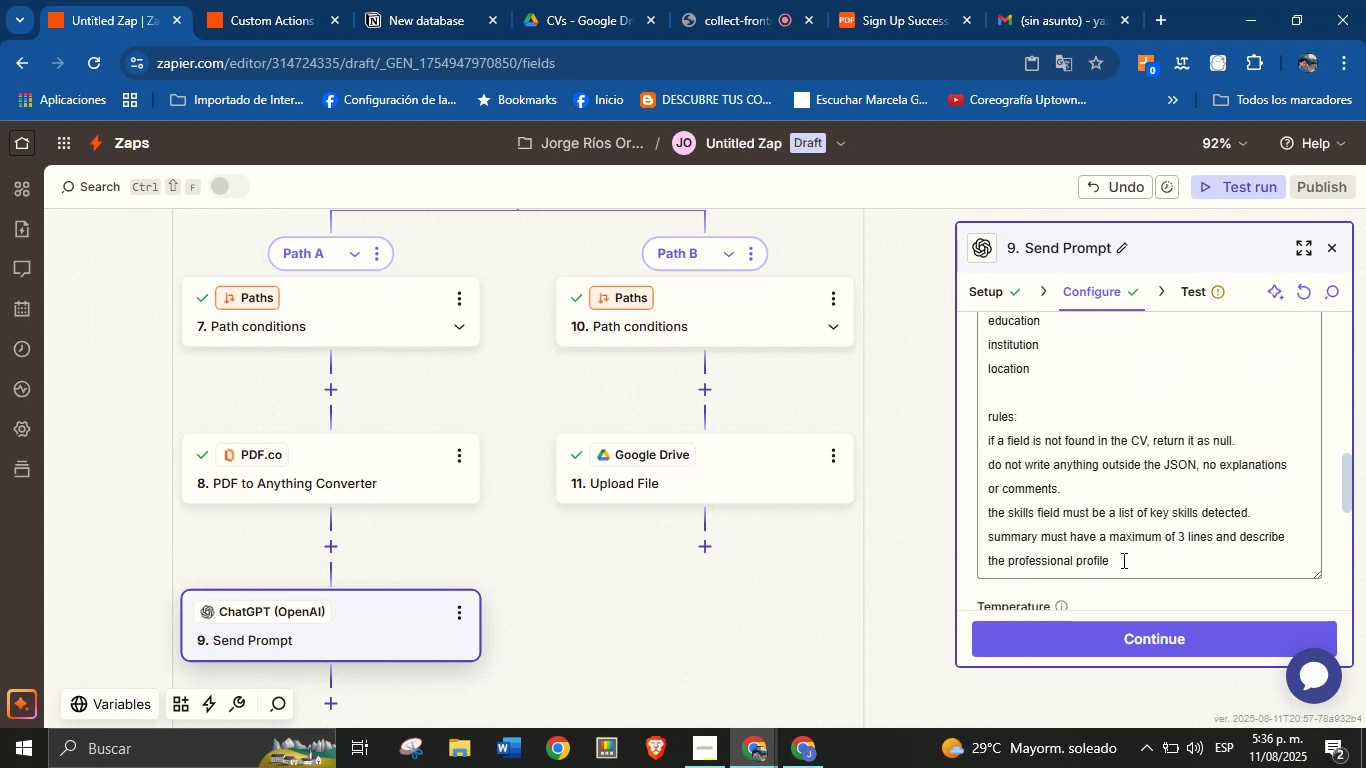 
left_click_drag(start_coordinate=[1122, 560], to_coordinate=[986, 418])
 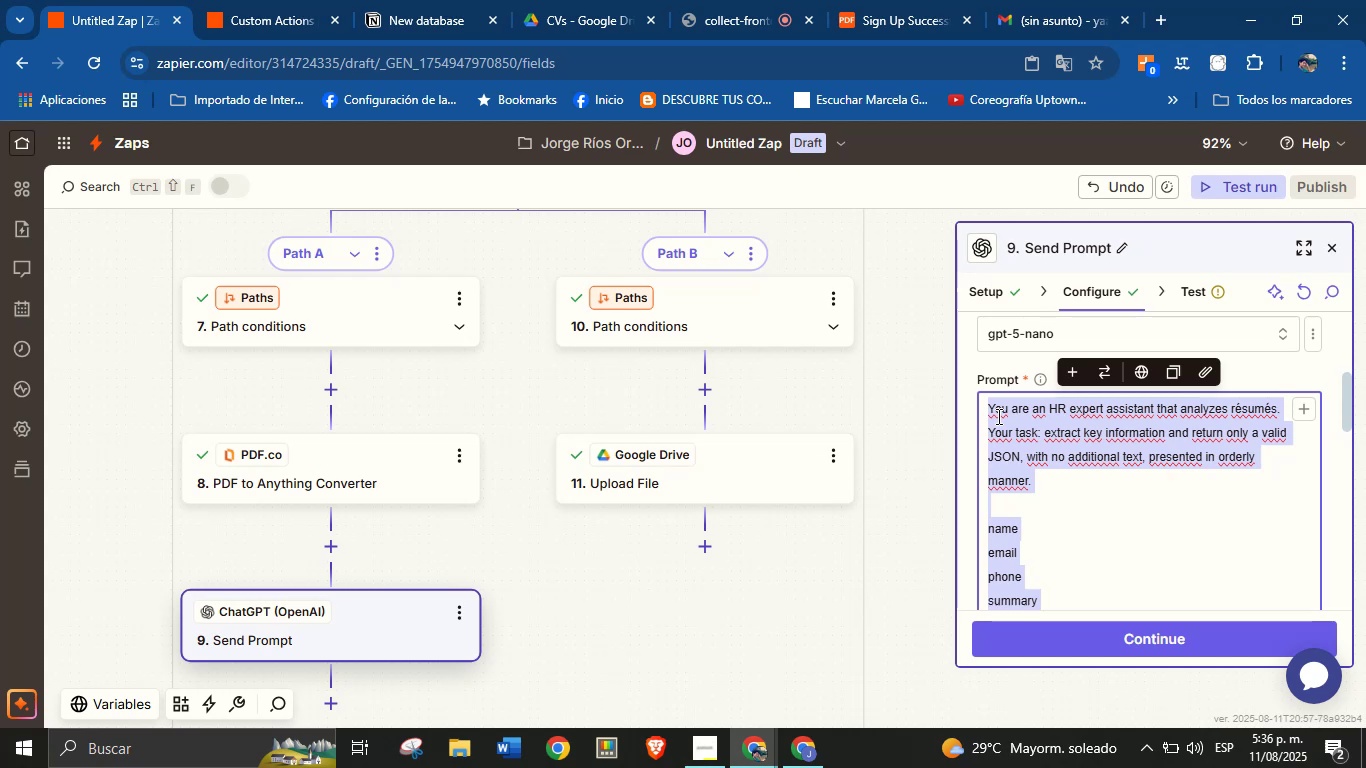 
scroll: coordinate [1033, 454], scroll_direction: up, amount: 4.0
 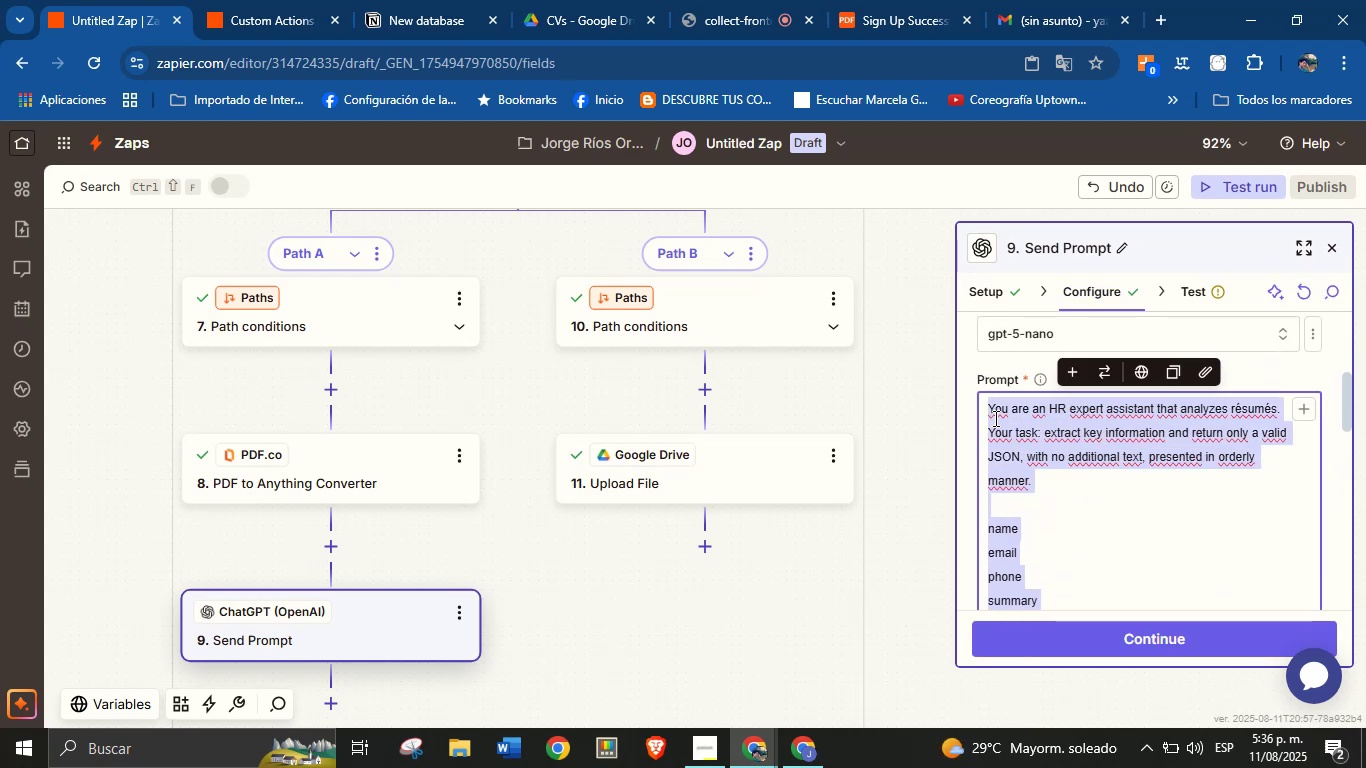 
key(Control+C)
 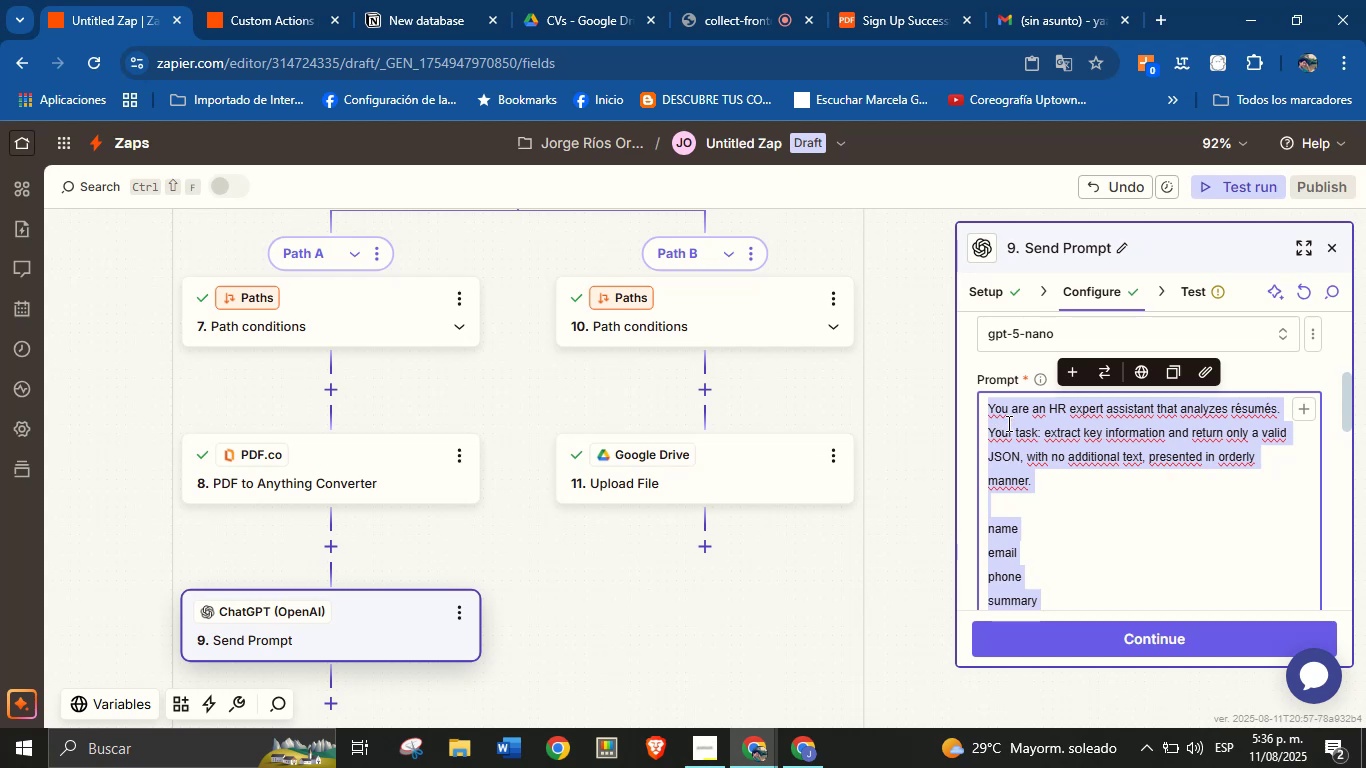 
key(Backspace)
 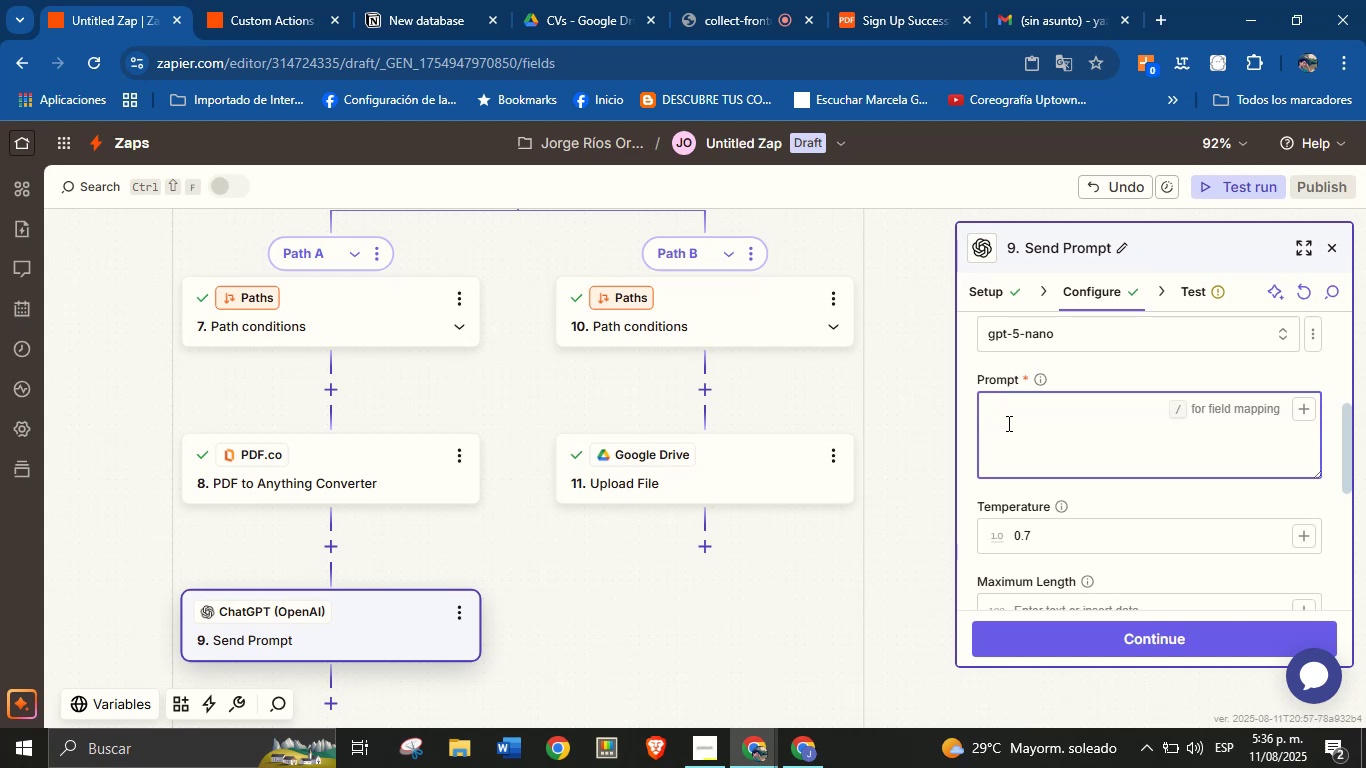 
wait(15.75)
 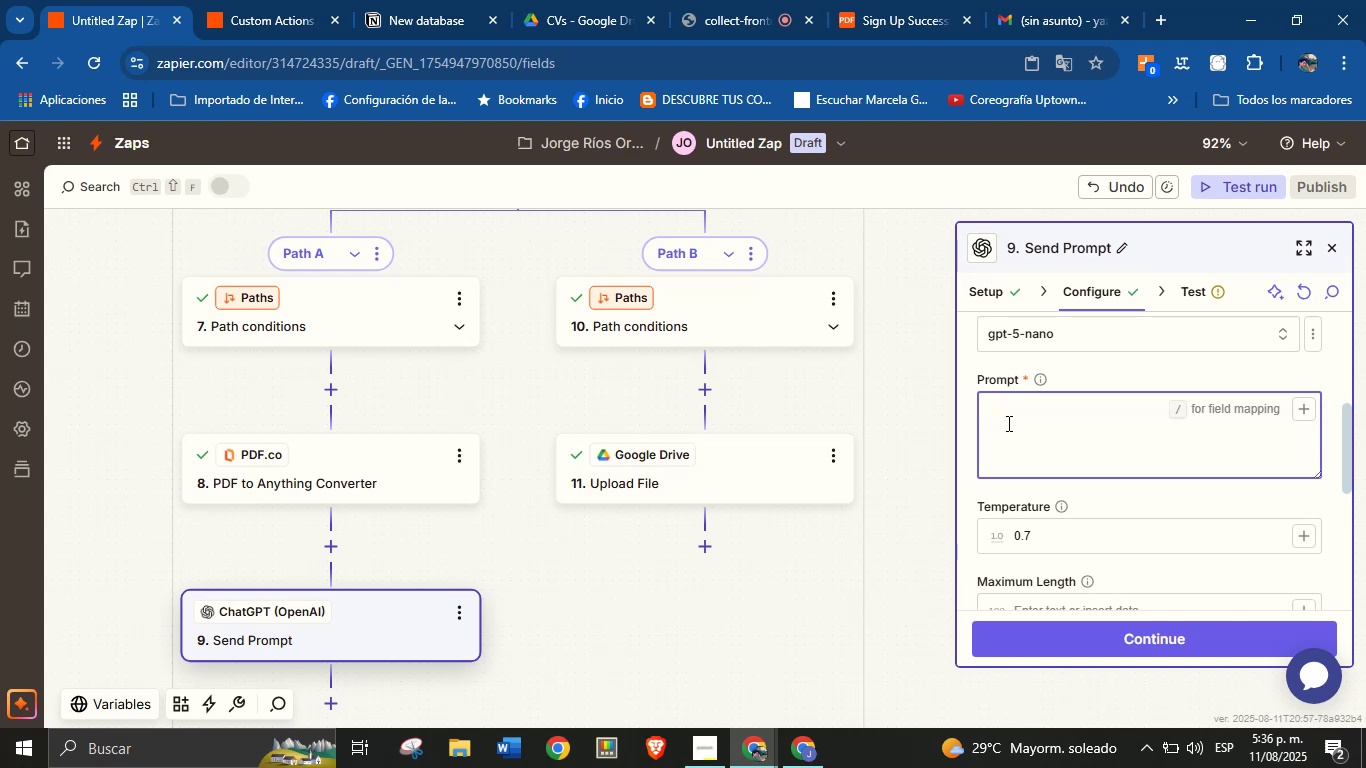 
type(Analyze and give me a brief summary of the CV)
 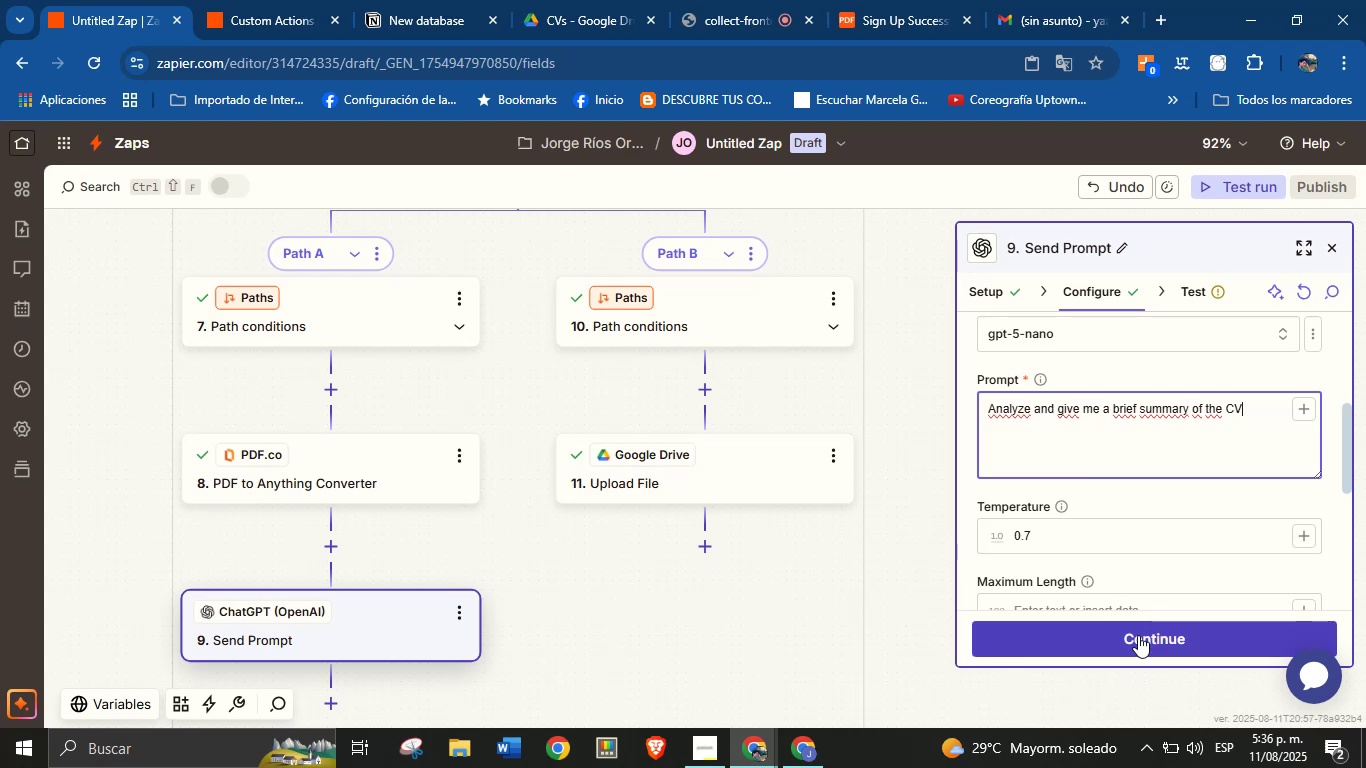 
left_click([1145, 640])
 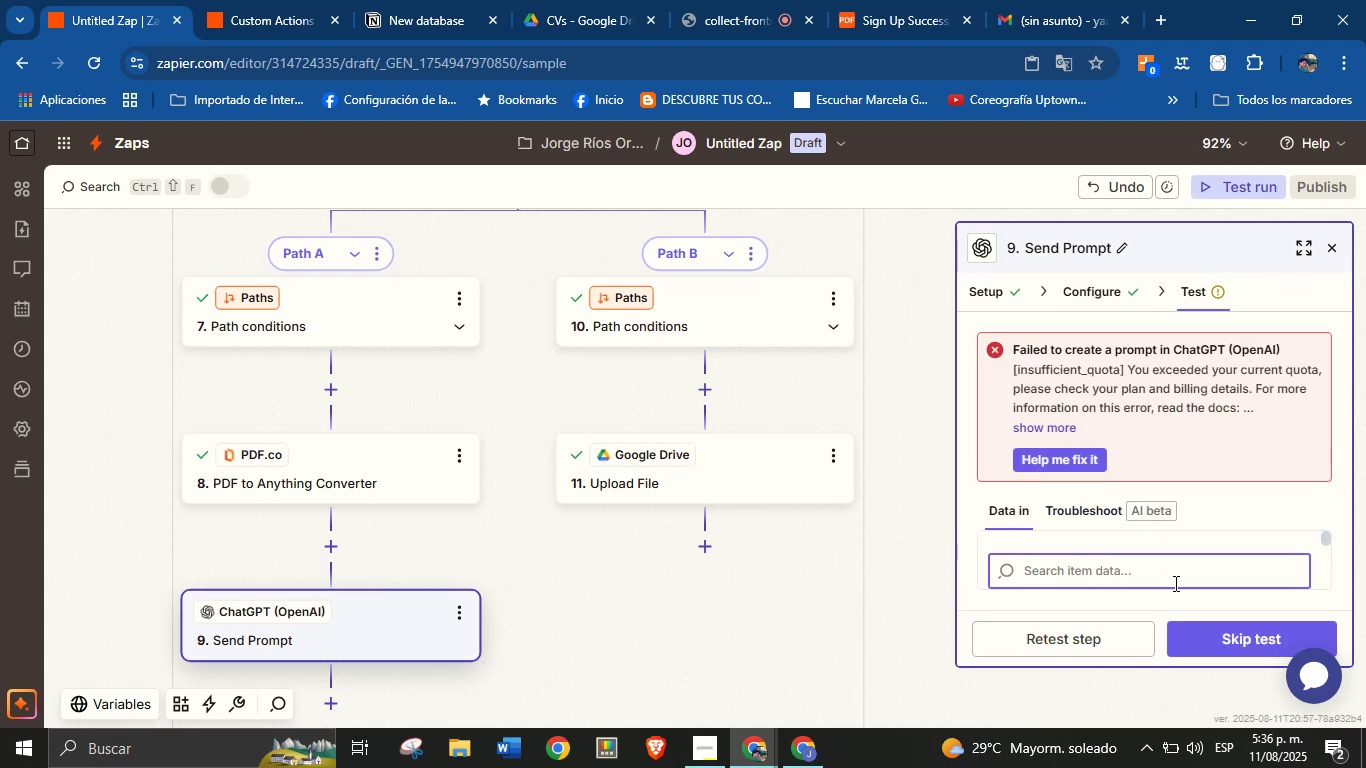 
left_click([1213, 640])
 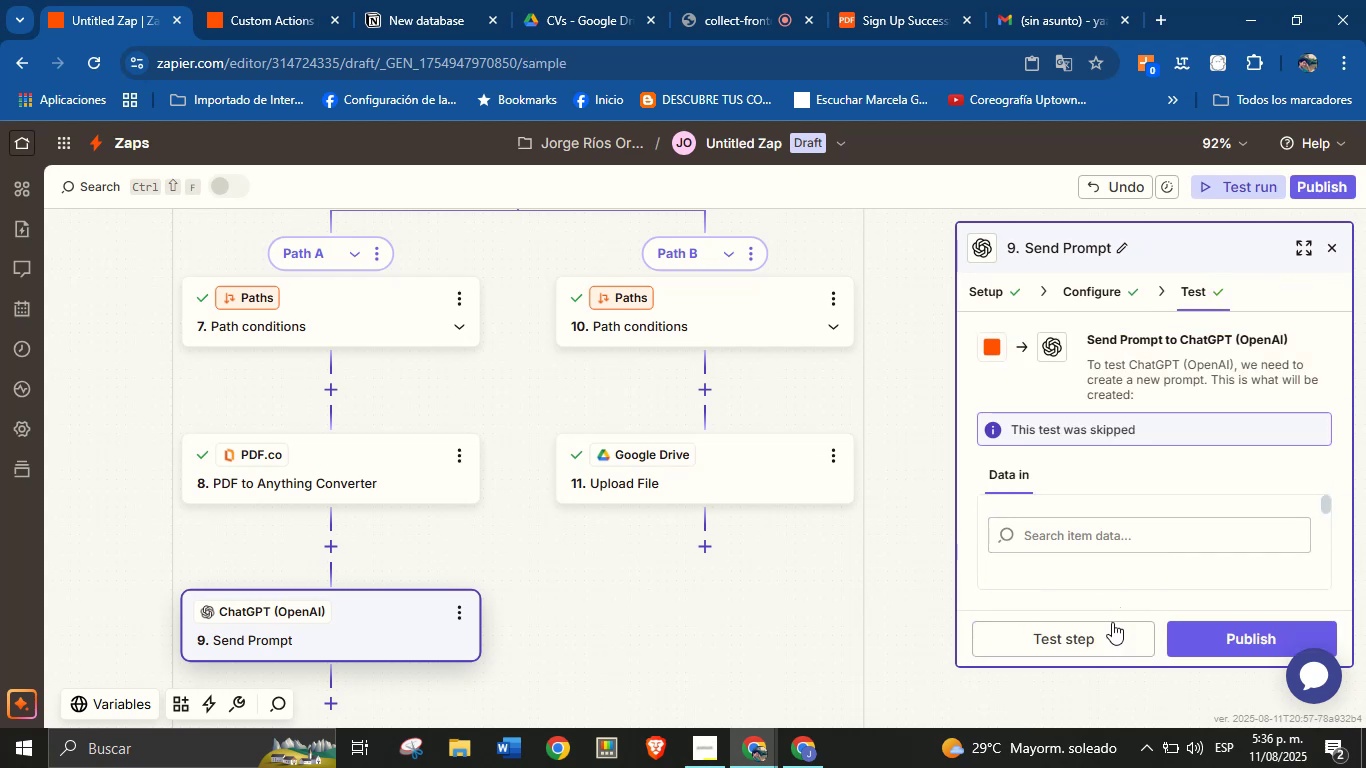 
left_click([1109, 632])
 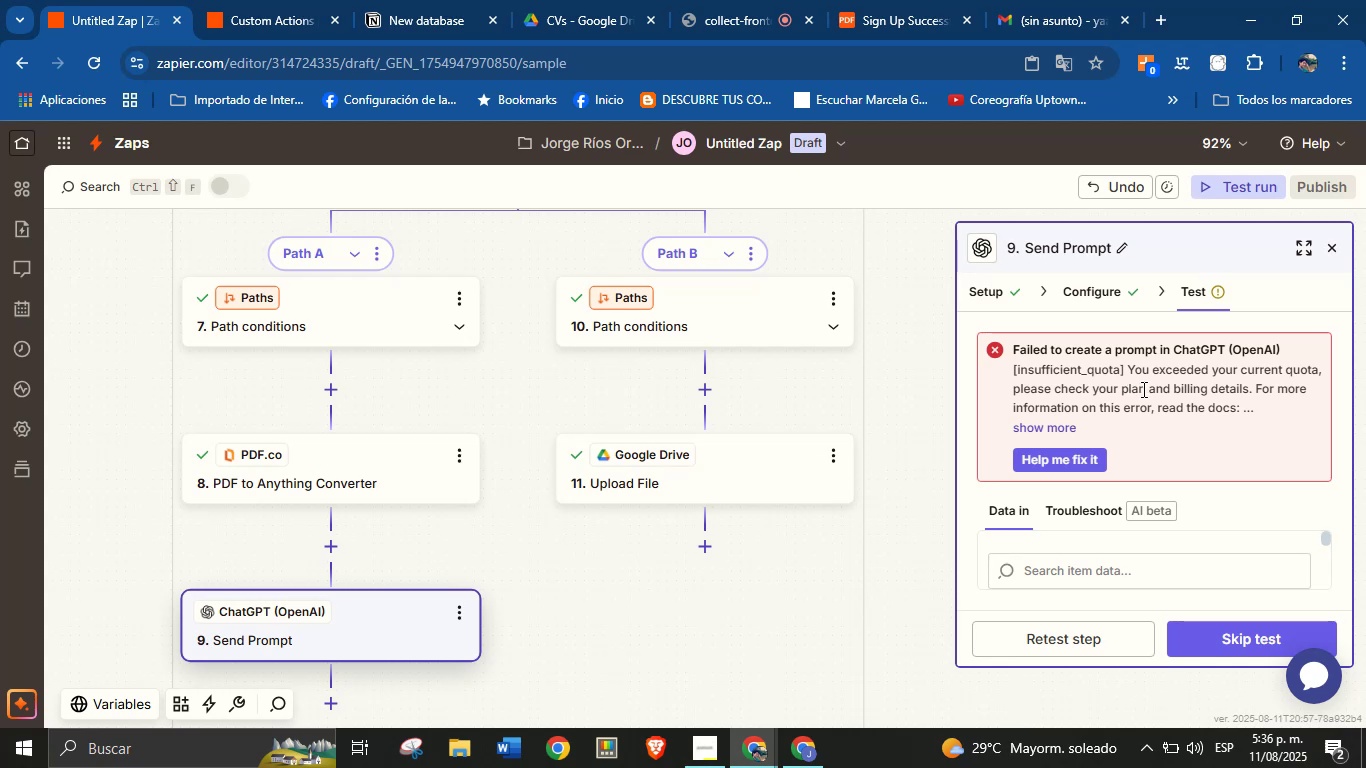 
wait(5.06)
 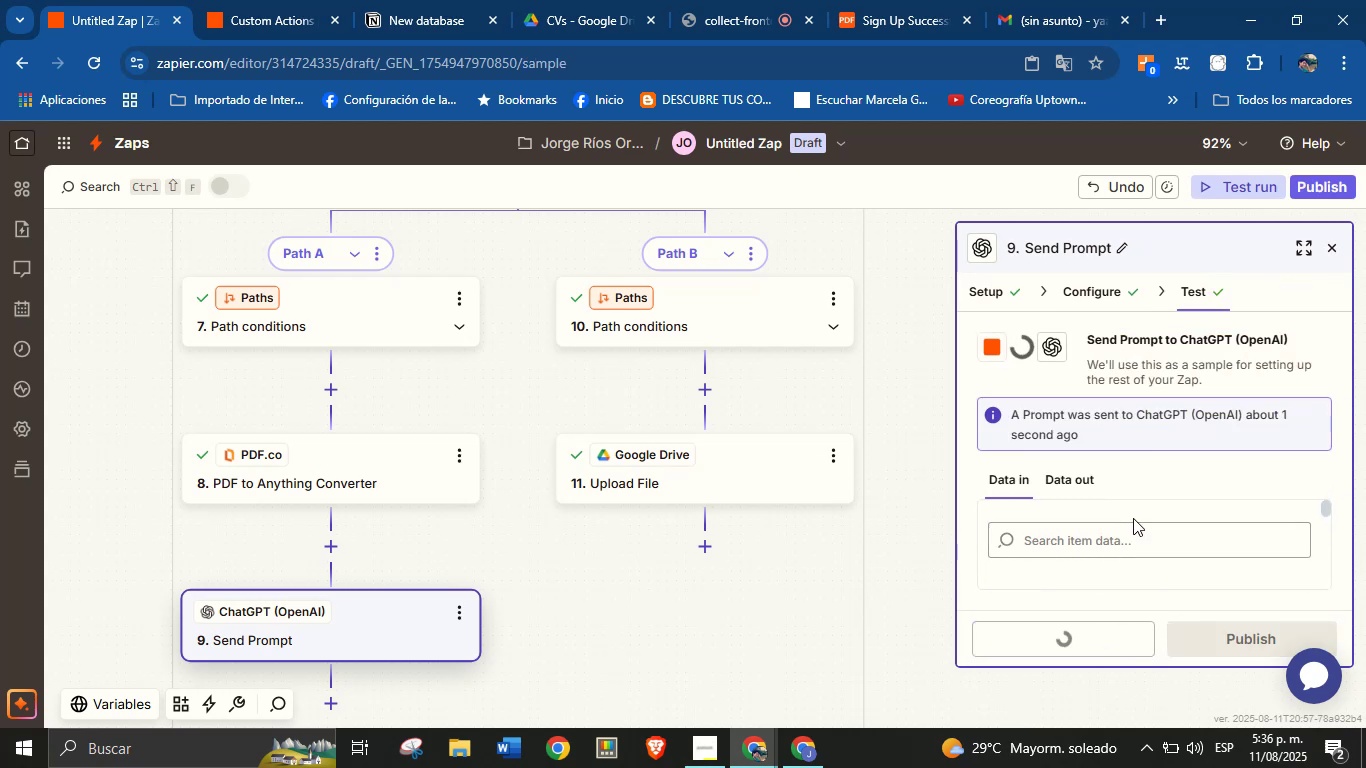 
left_click([1074, 431])
 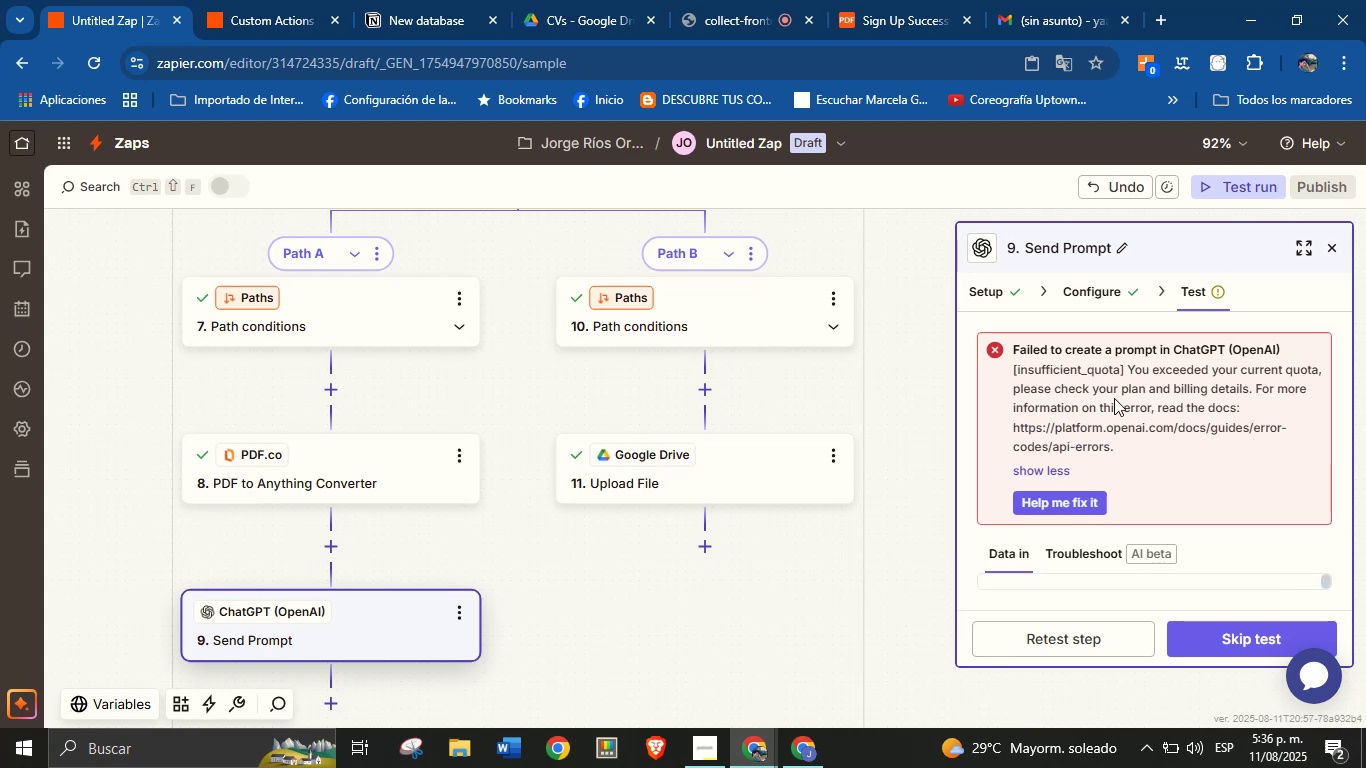 
double_click([1114, 398])
 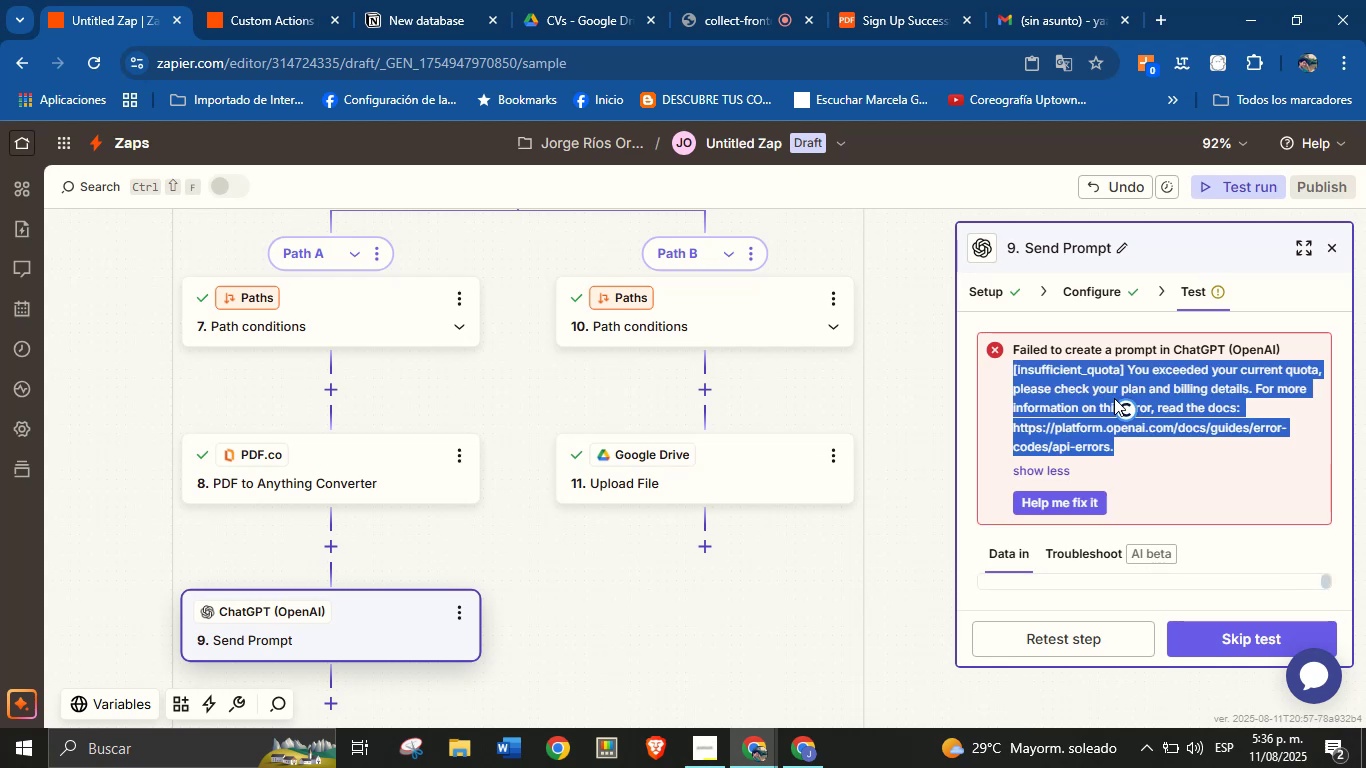 
triple_click([1114, 398])
 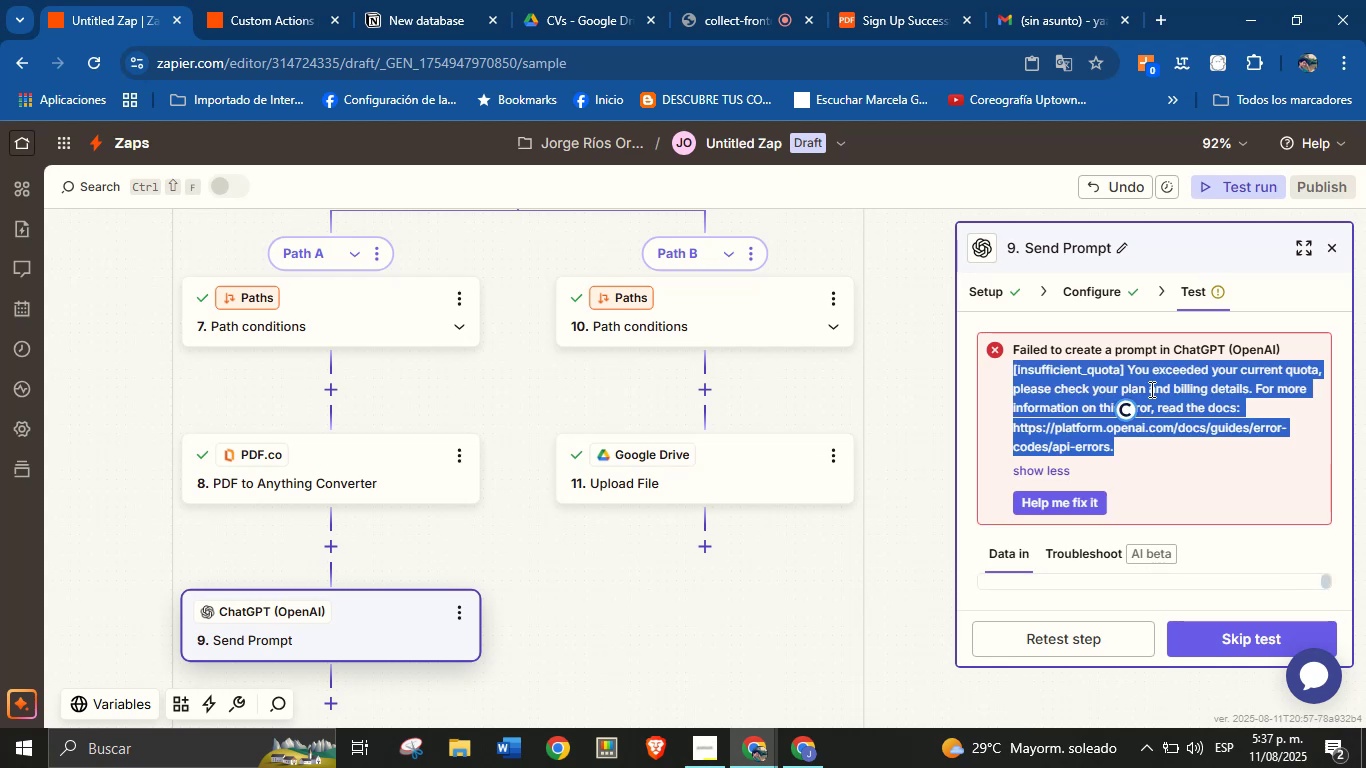 
right_click([1150, 389])
 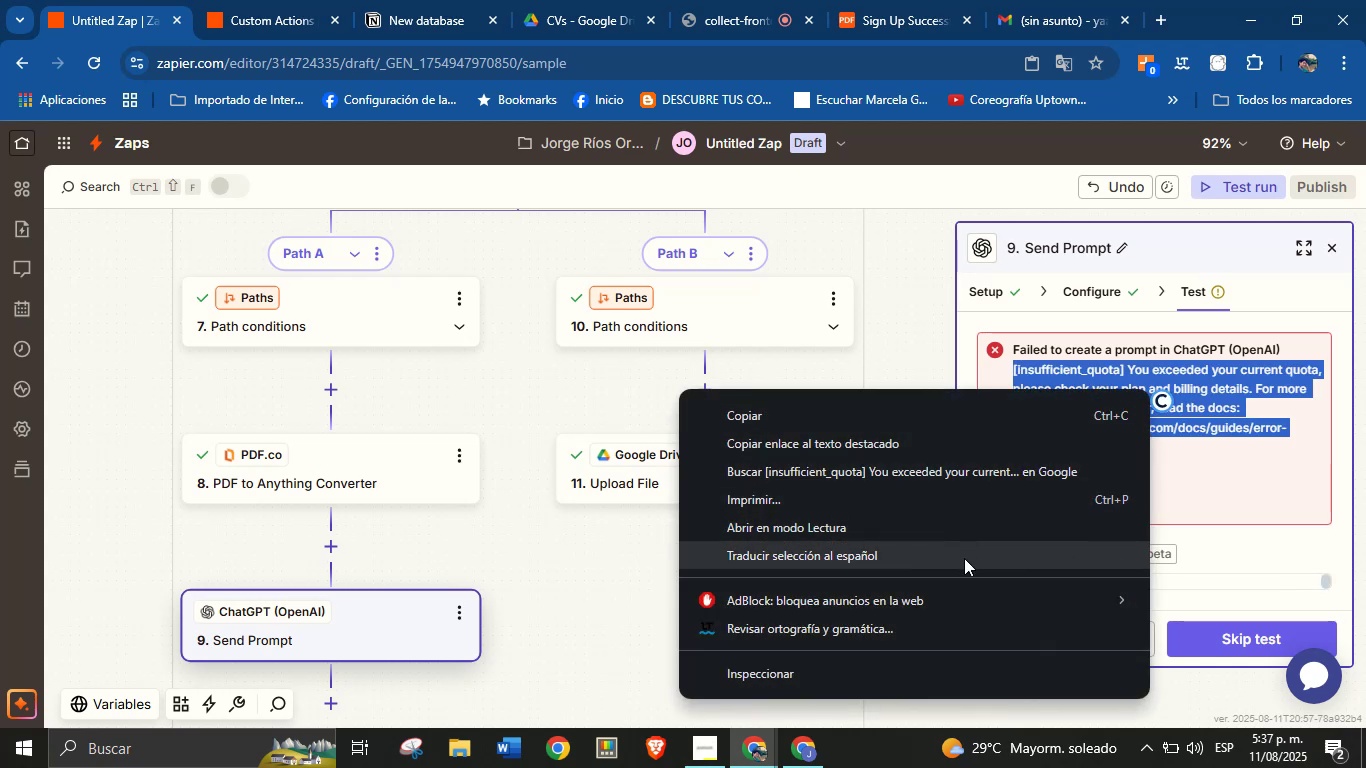 
left_click([964, 558])
 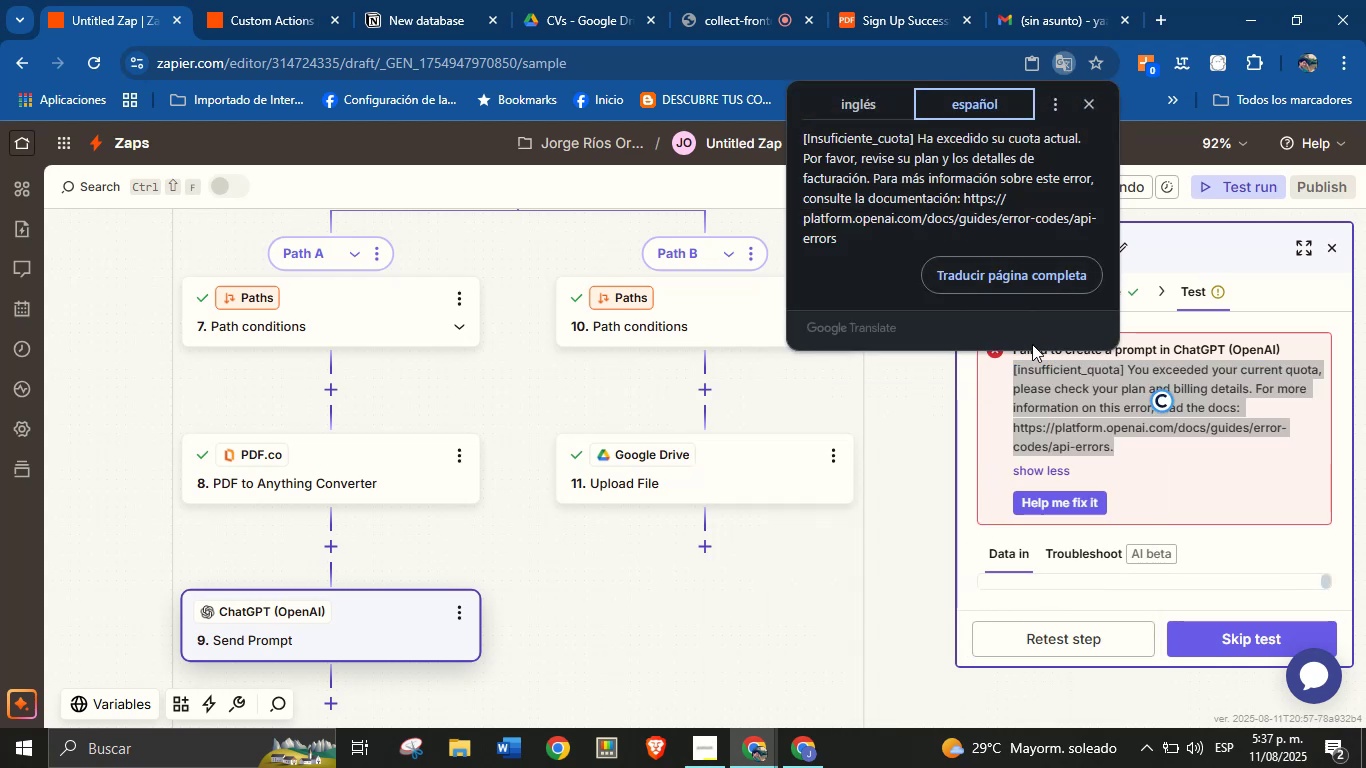 
left_click([1097, 418])
 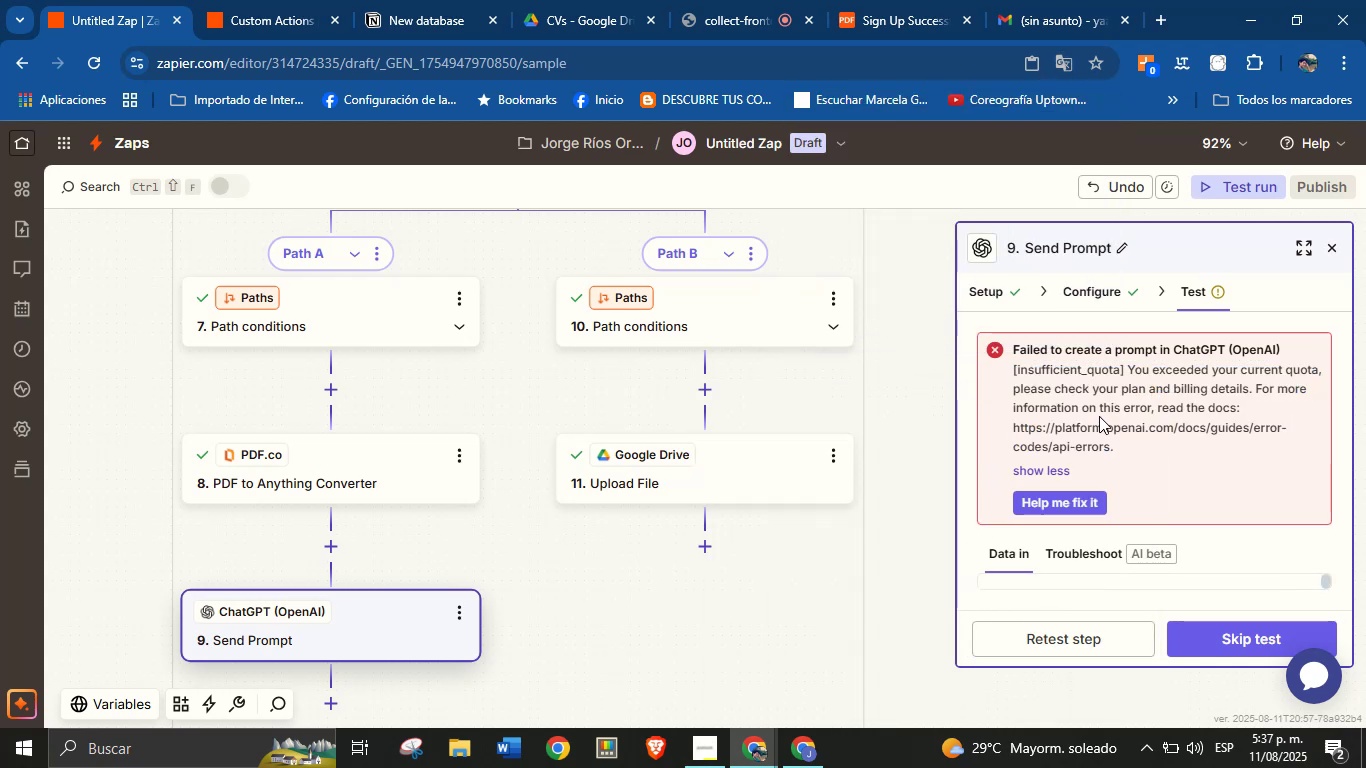 